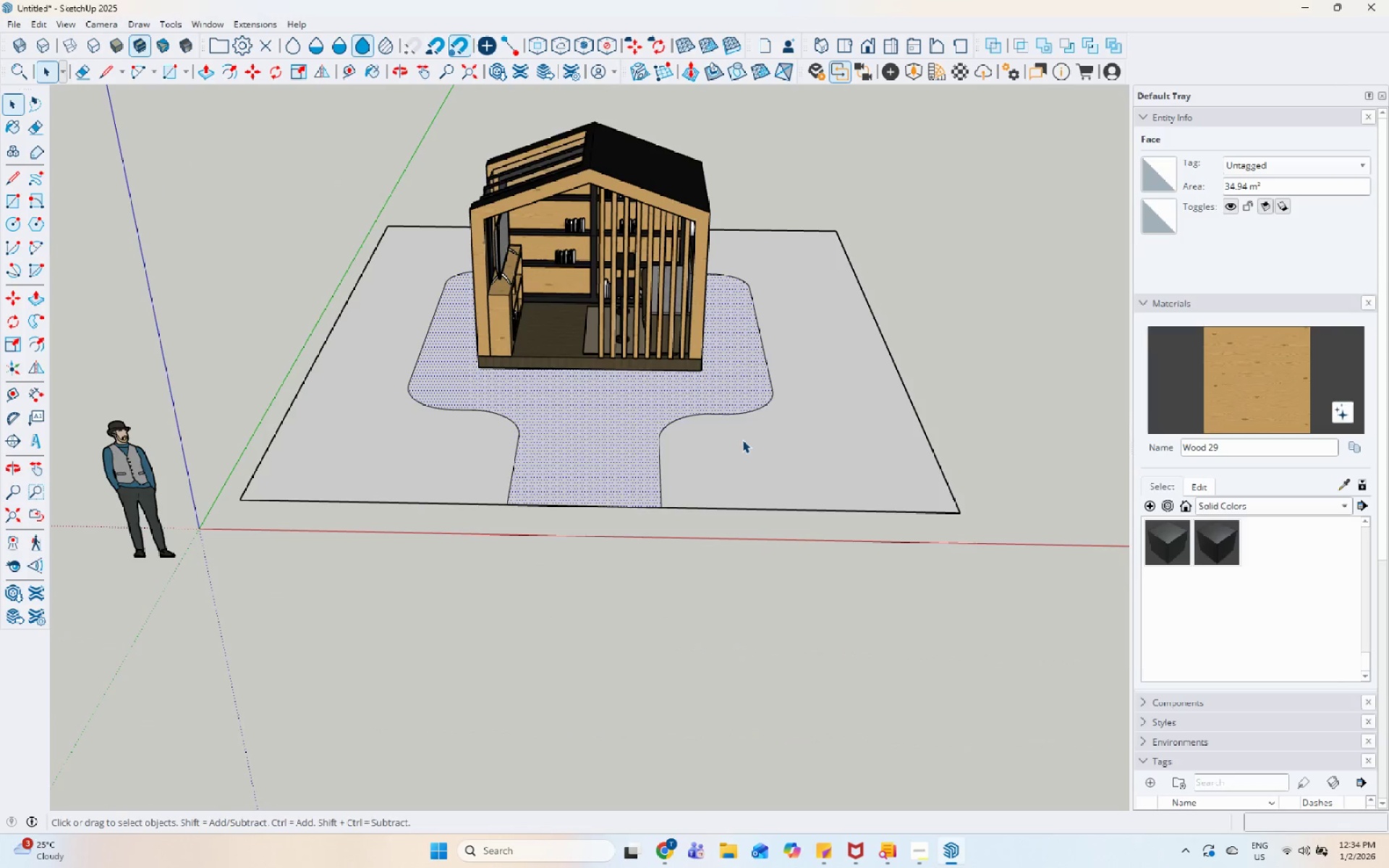 
scroll: coordinate [695, 414], scroll_direction: up, amount: 7.0
 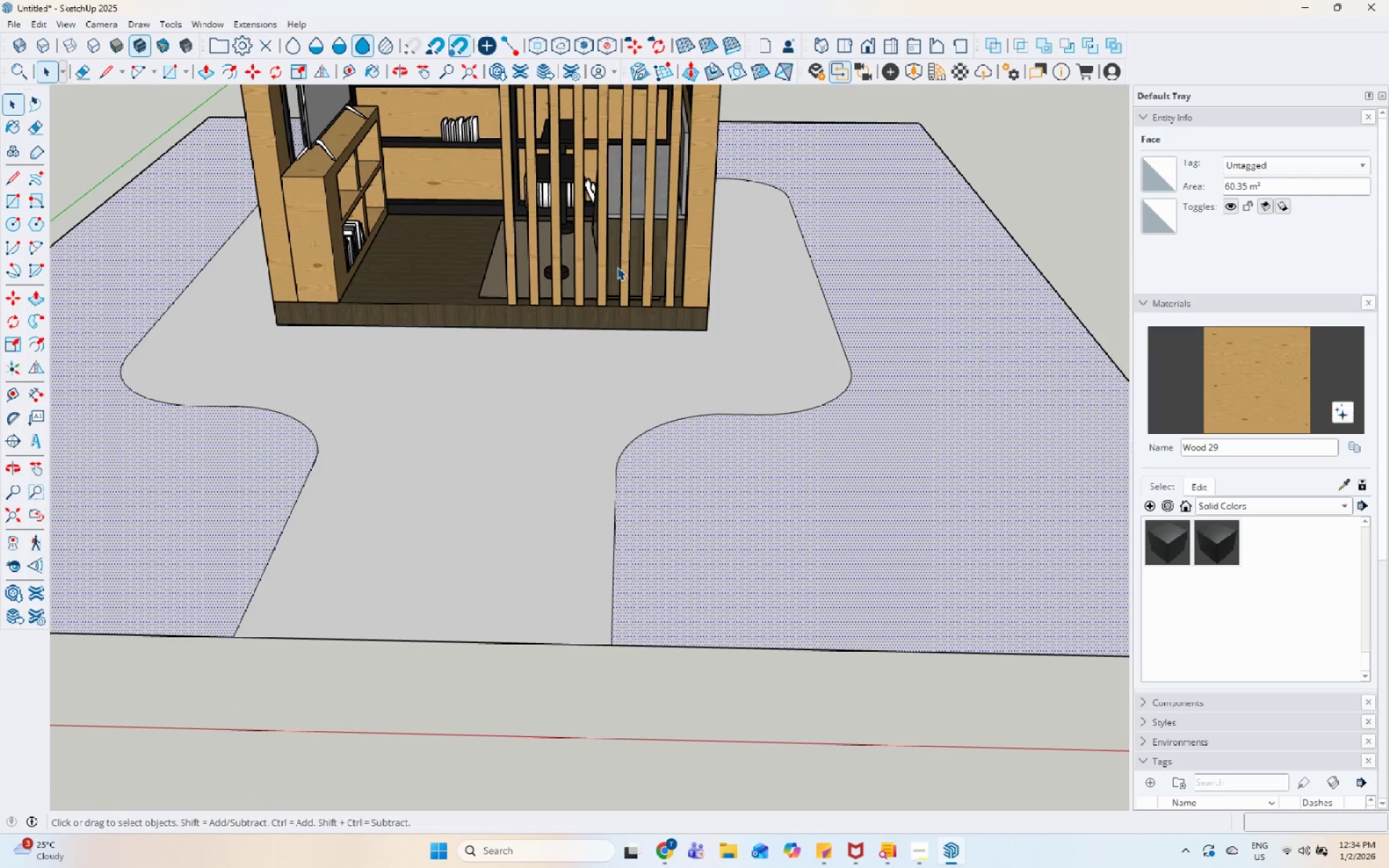 
scroll: coordinate [897, 785], scroll_direction: down, amount: 5.0
 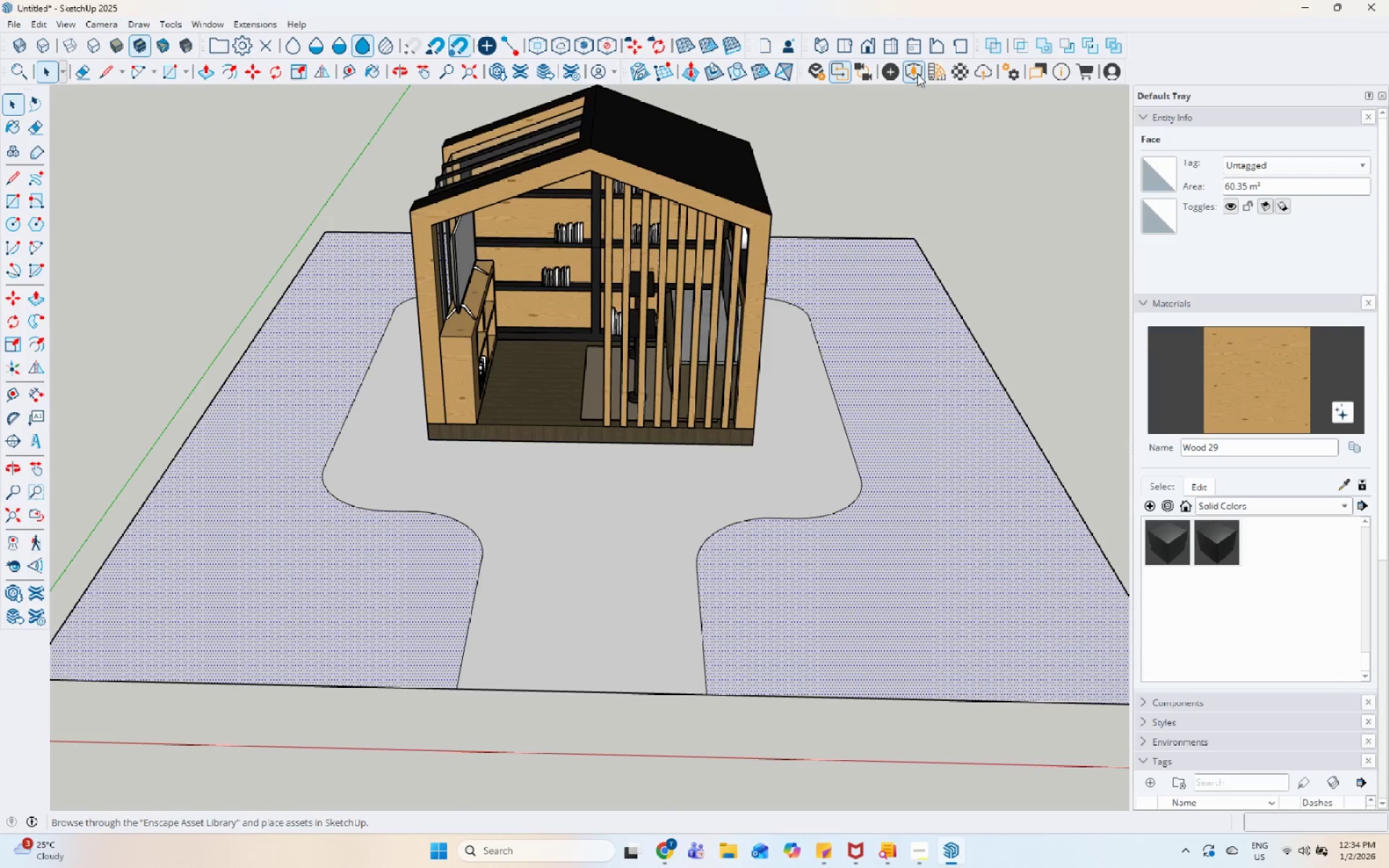 
left_click([920, 69])
 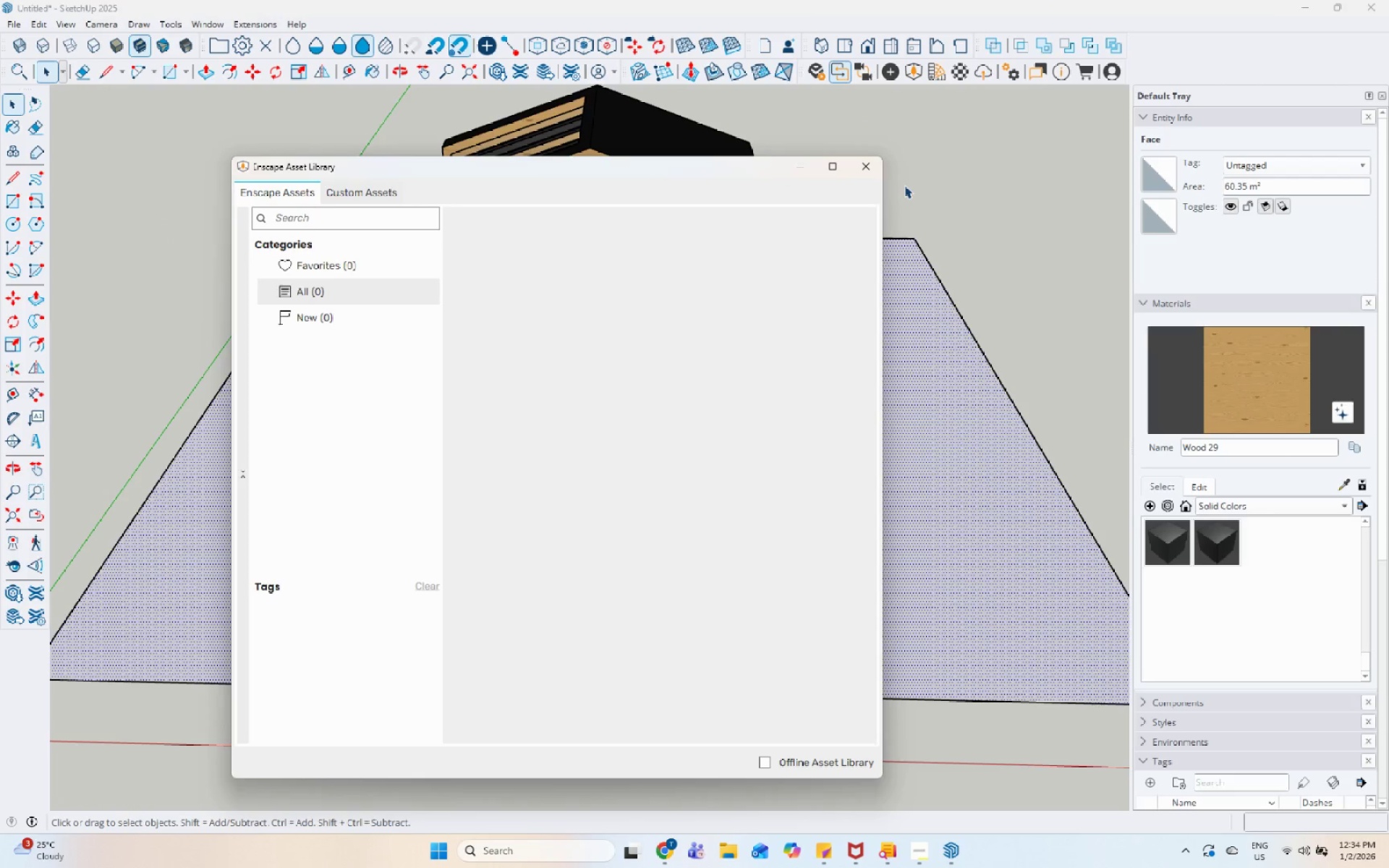 
left_click([857, 169])
 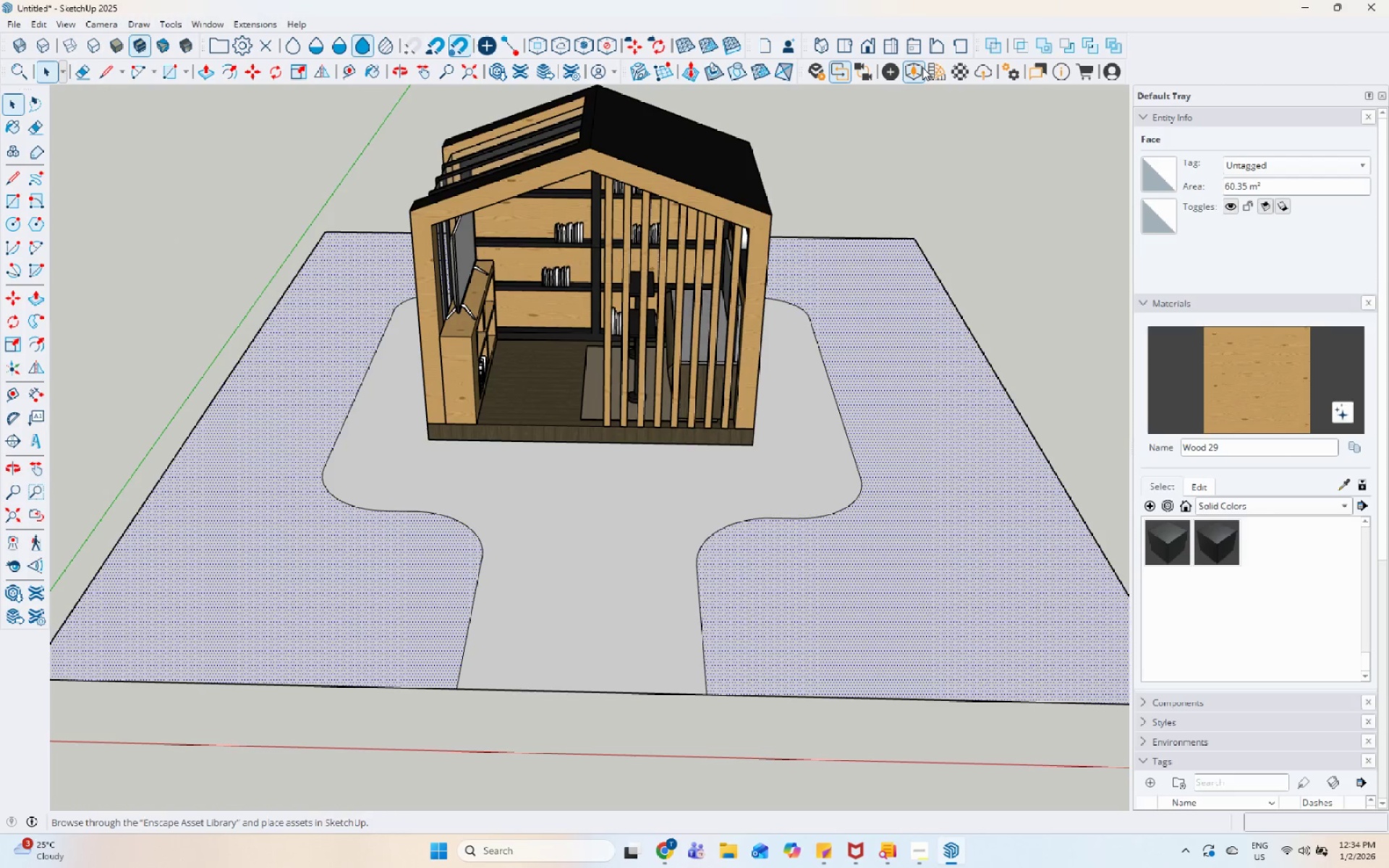 
left_click([924, 69])
 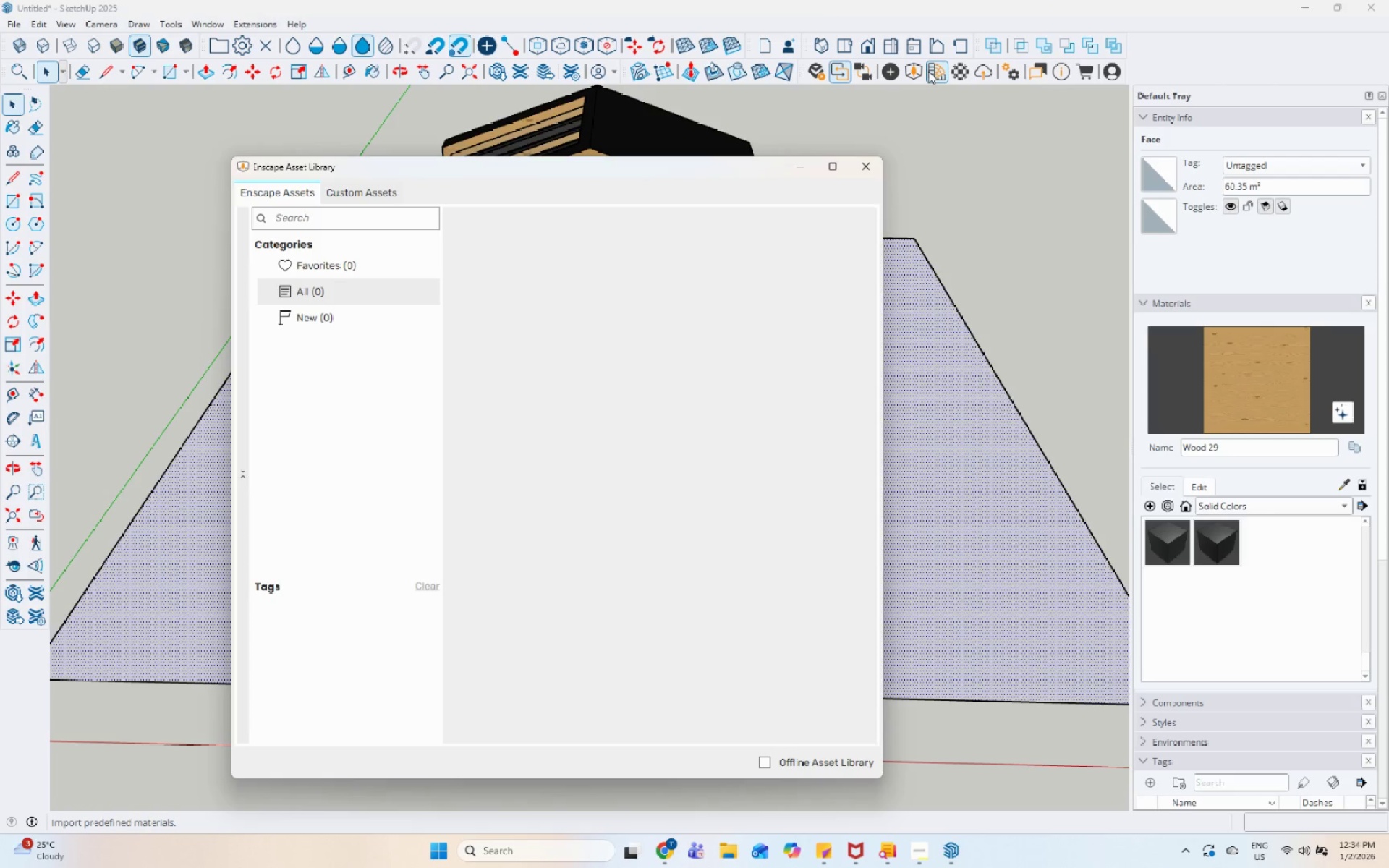 
left_click([930, 71])
 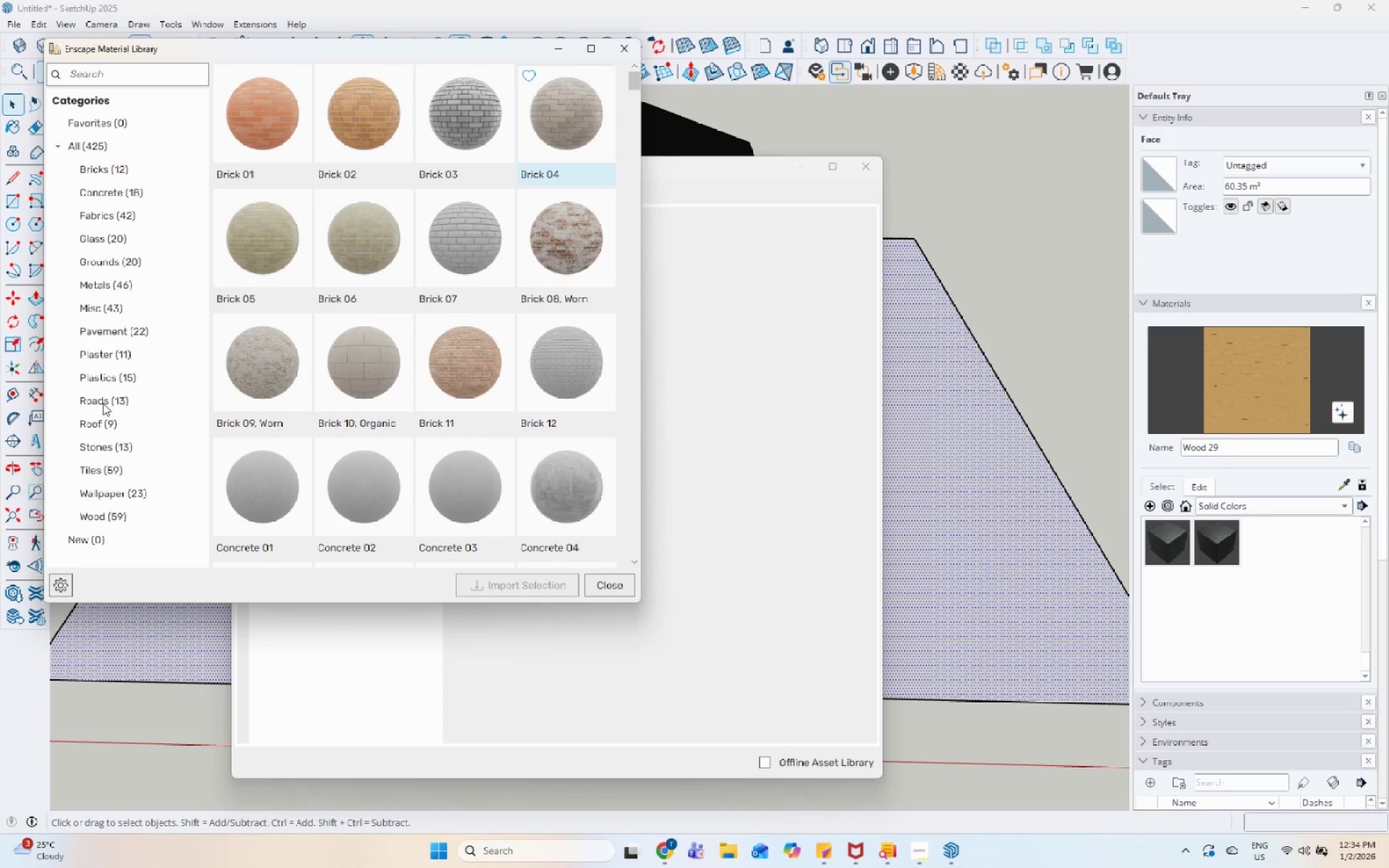 
left_click([124, 258])
 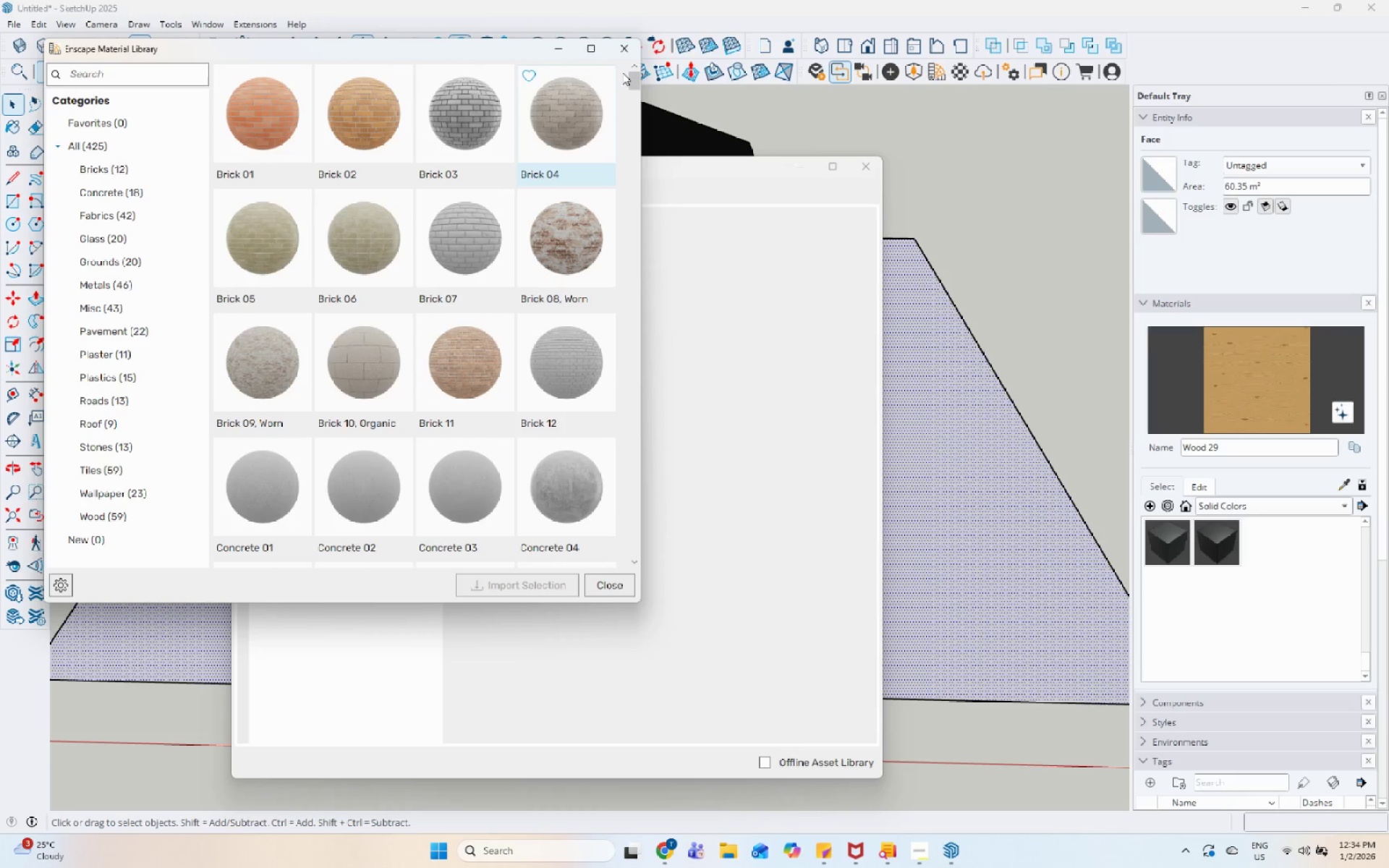 
left_click([627, 50])
 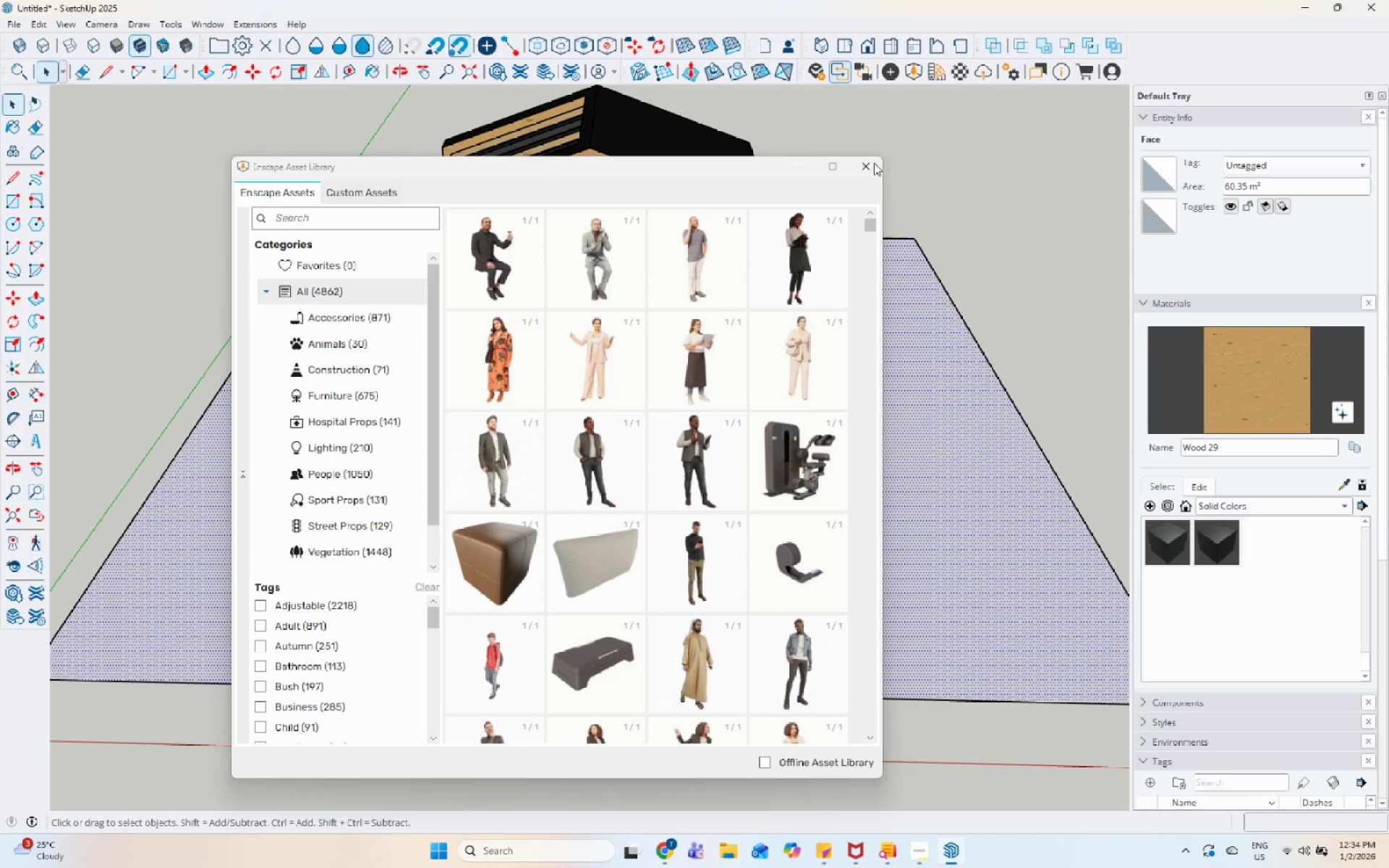 
left_click([871, 172])
 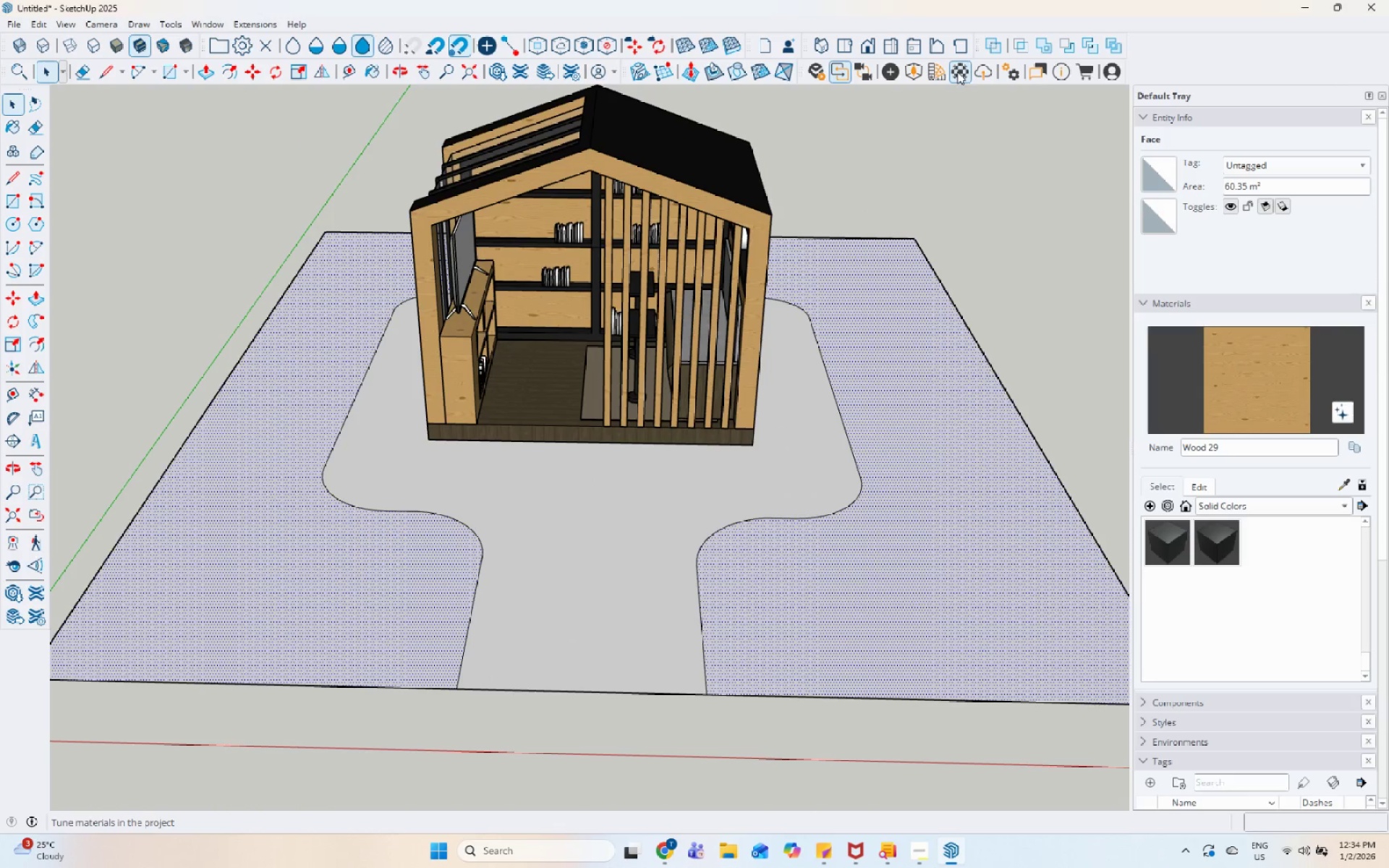 
left_click([938, 64])
 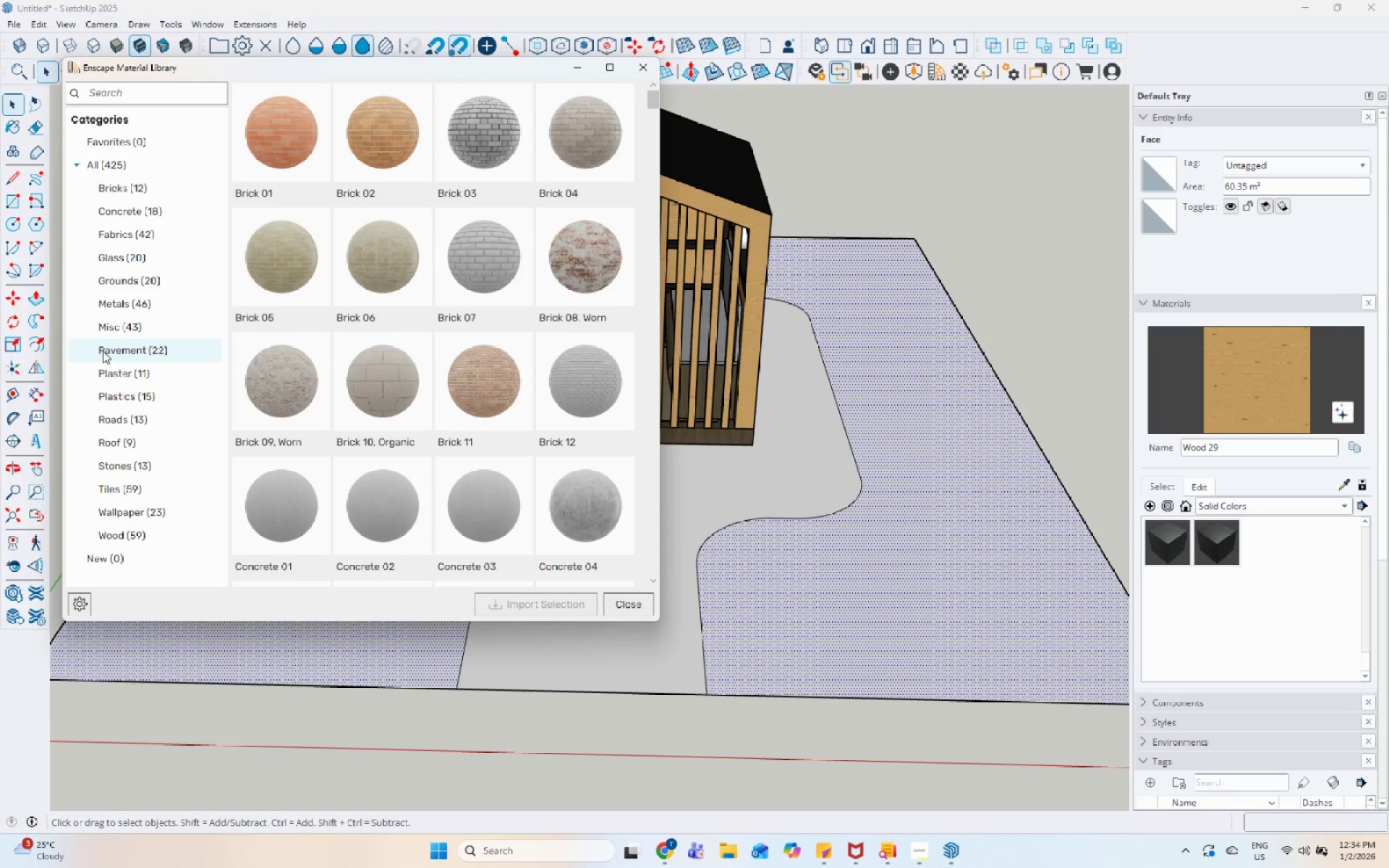 
left_click([114, 272])
 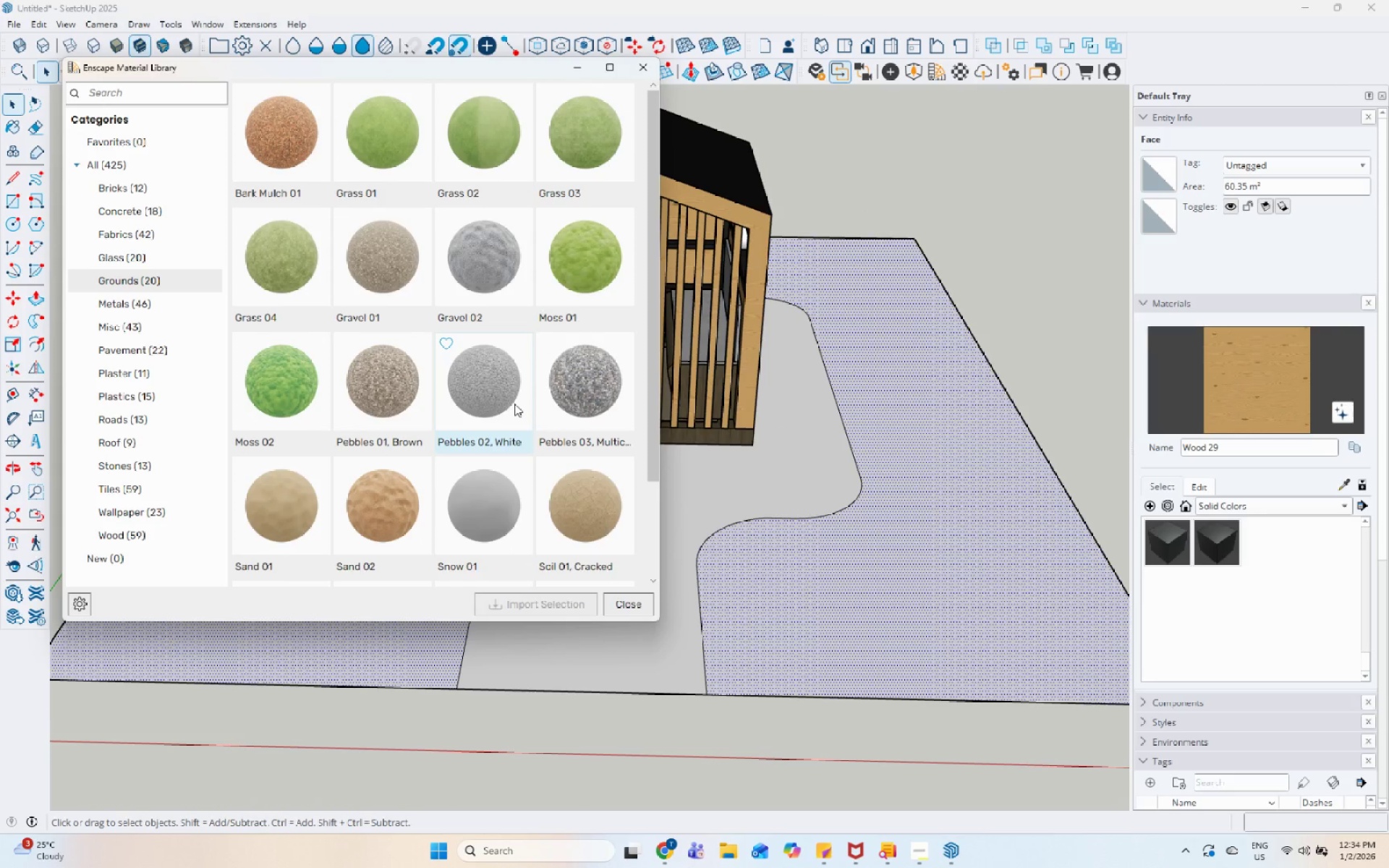 
scroll: coordinate [497, 418], scroll_direction: down, amount: 9.0
 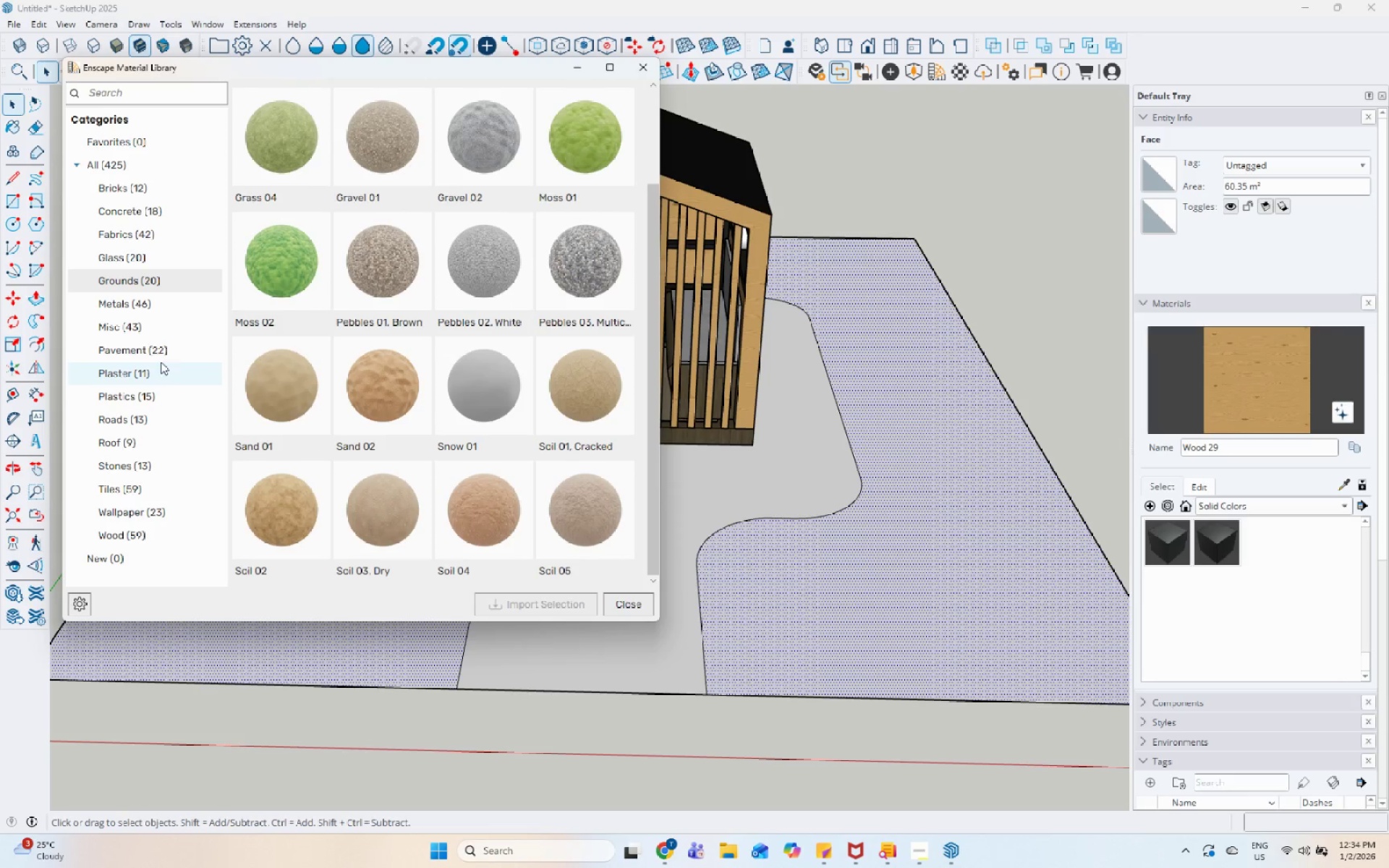 
left_click([163, 353])
 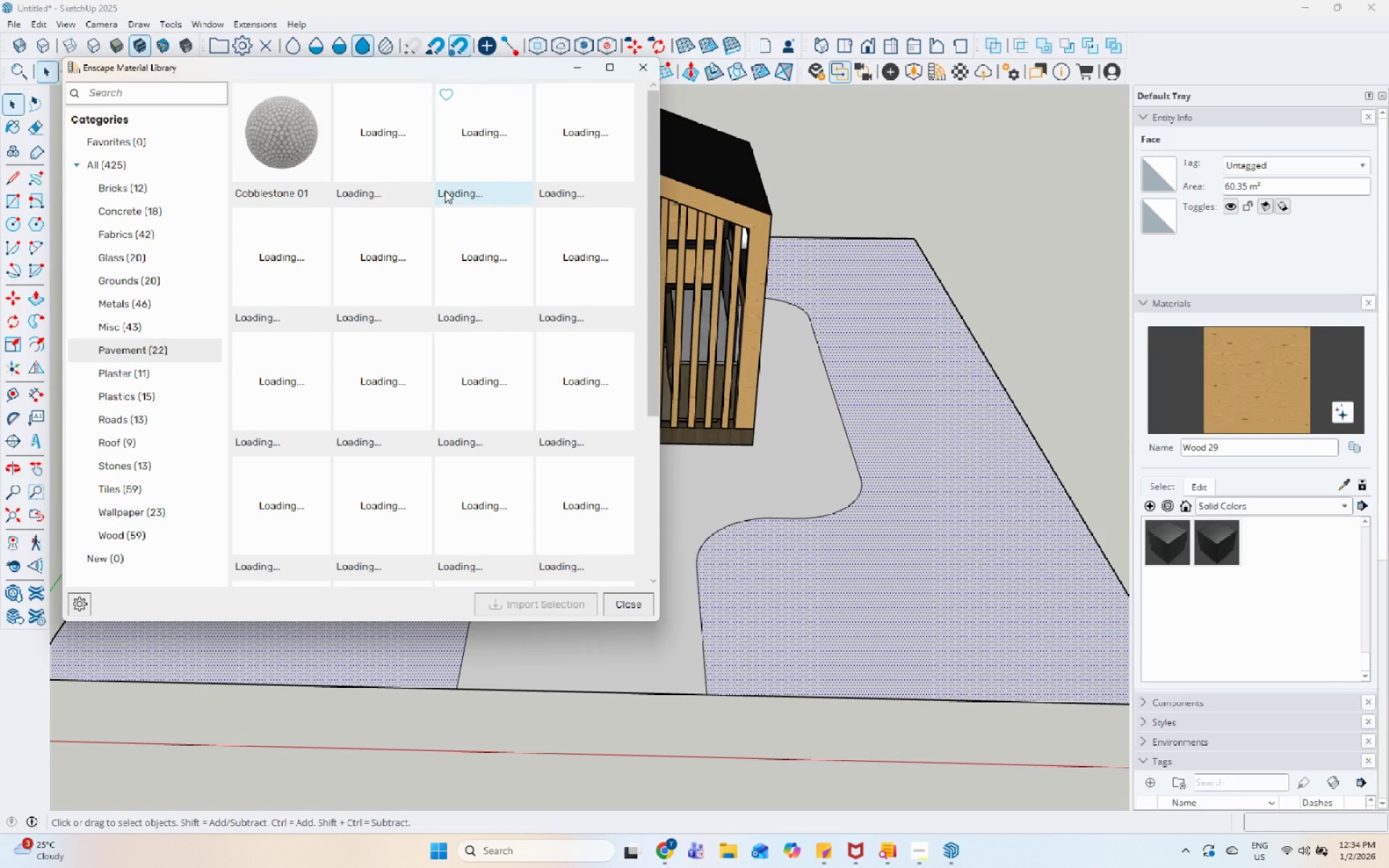 
scroll: coordinate [443, 192], scroll_direction: up, amount: 4.0
 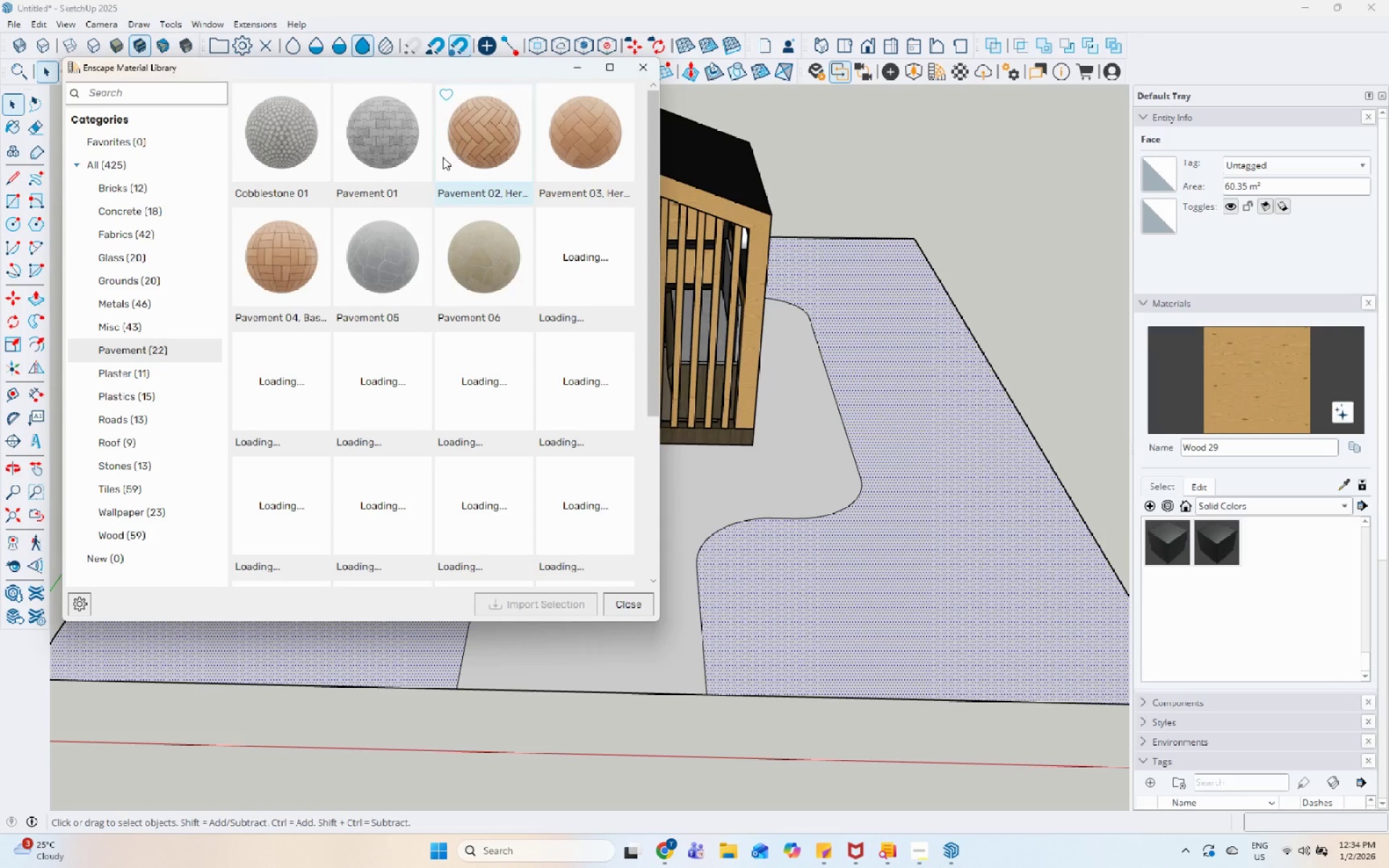 
left_click([279, 256])
 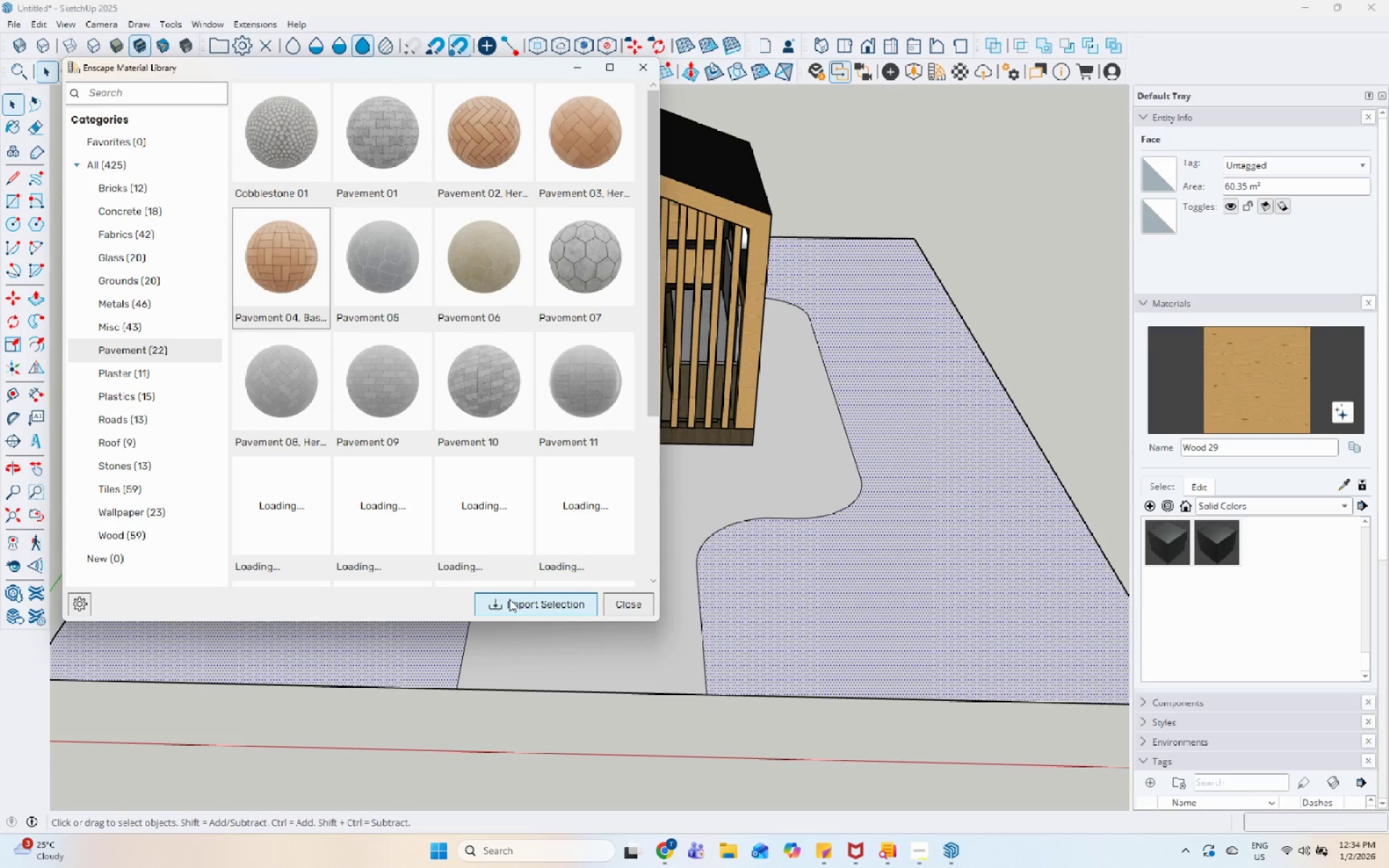 
left_click([509, 599])
 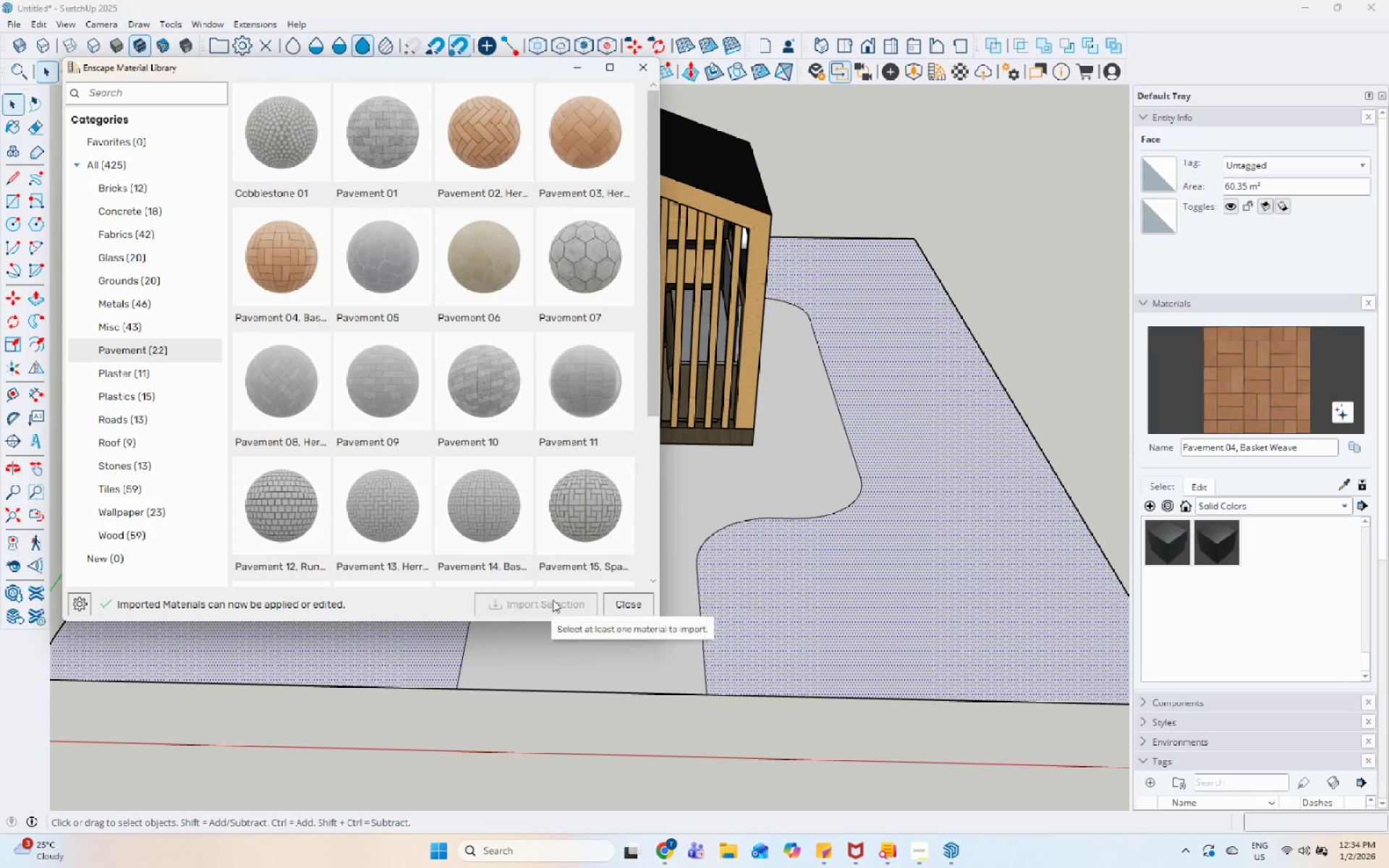 
left_click([718, 465])
 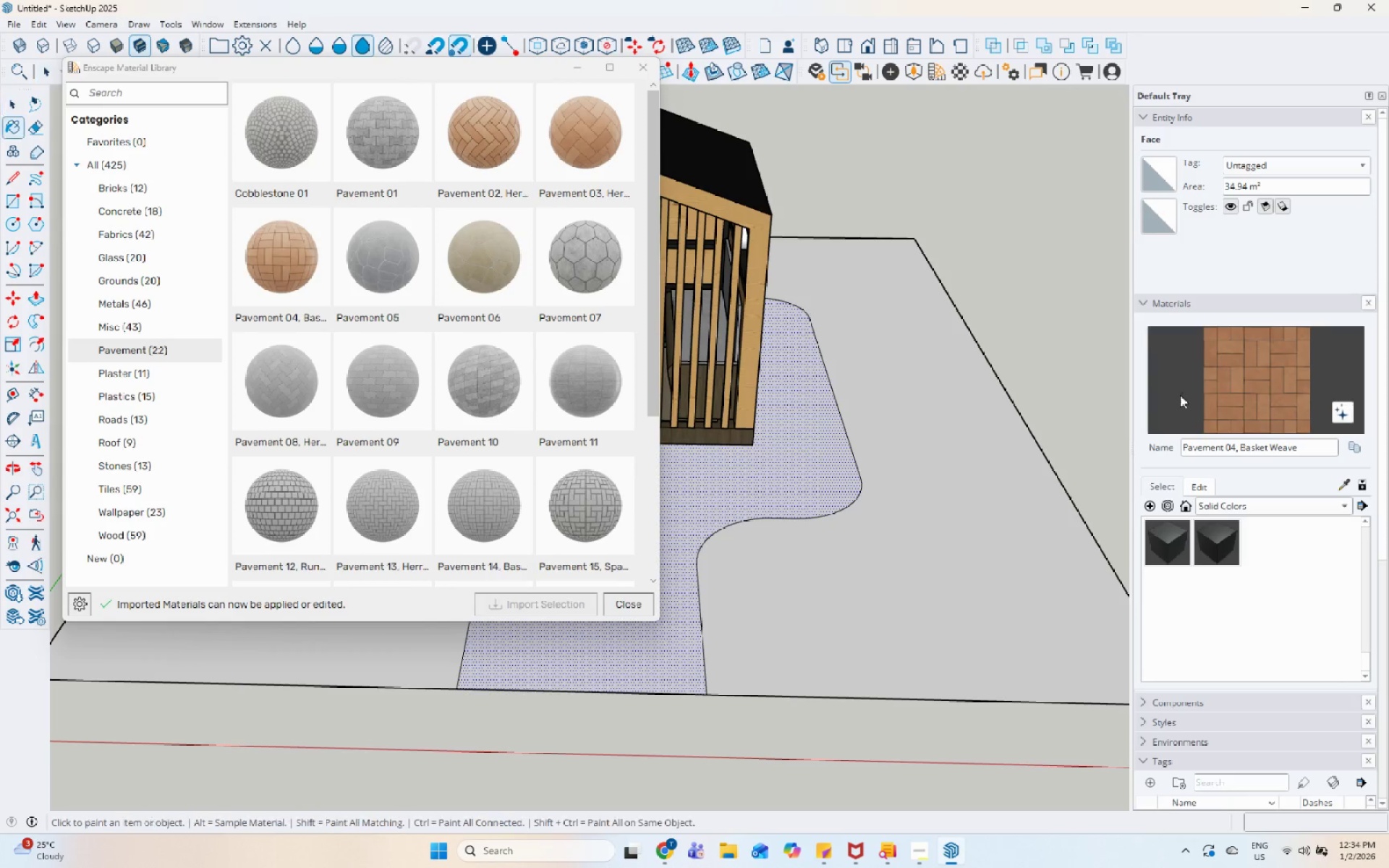 
double_click([809, 492])
 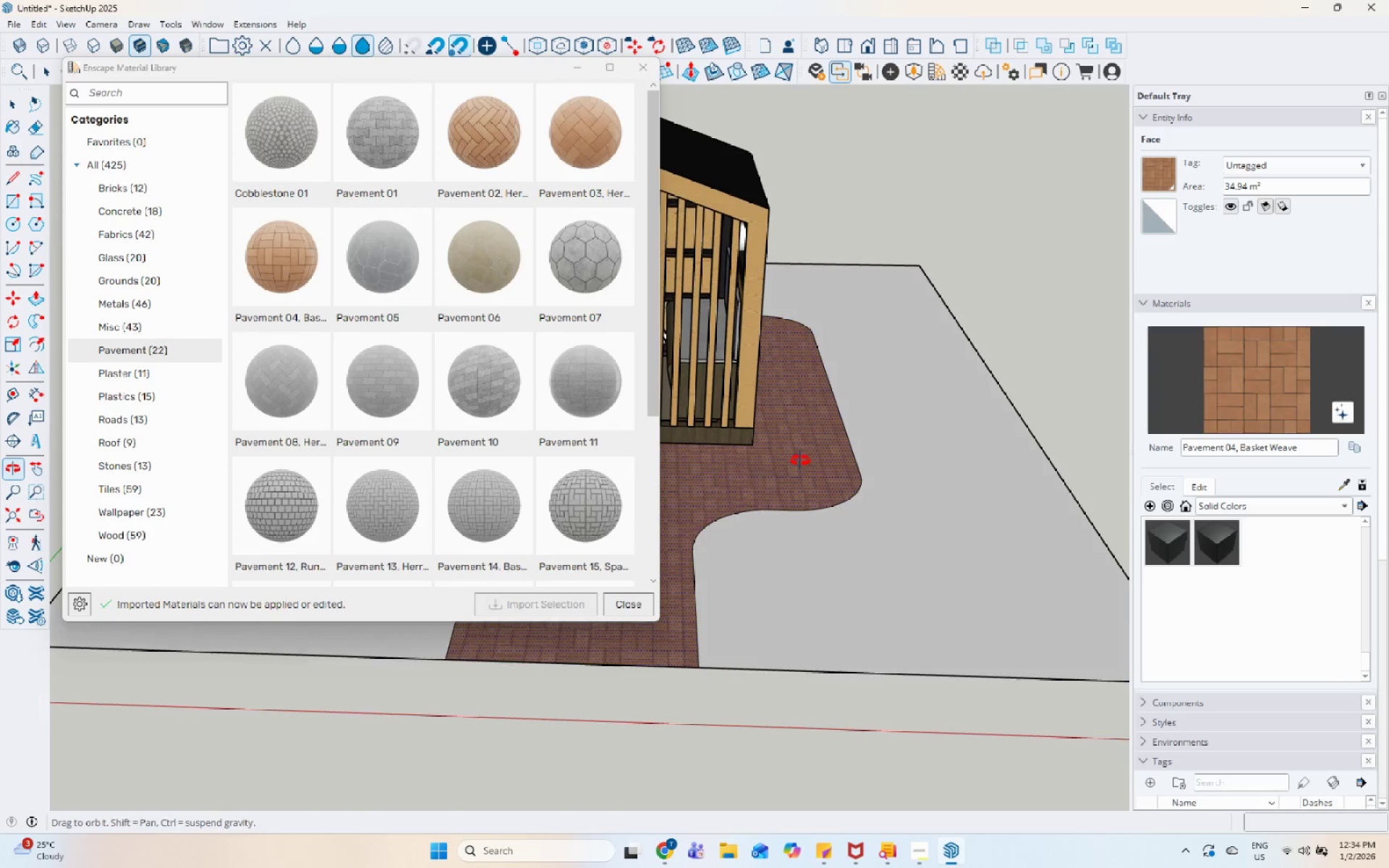 
key(Space)
 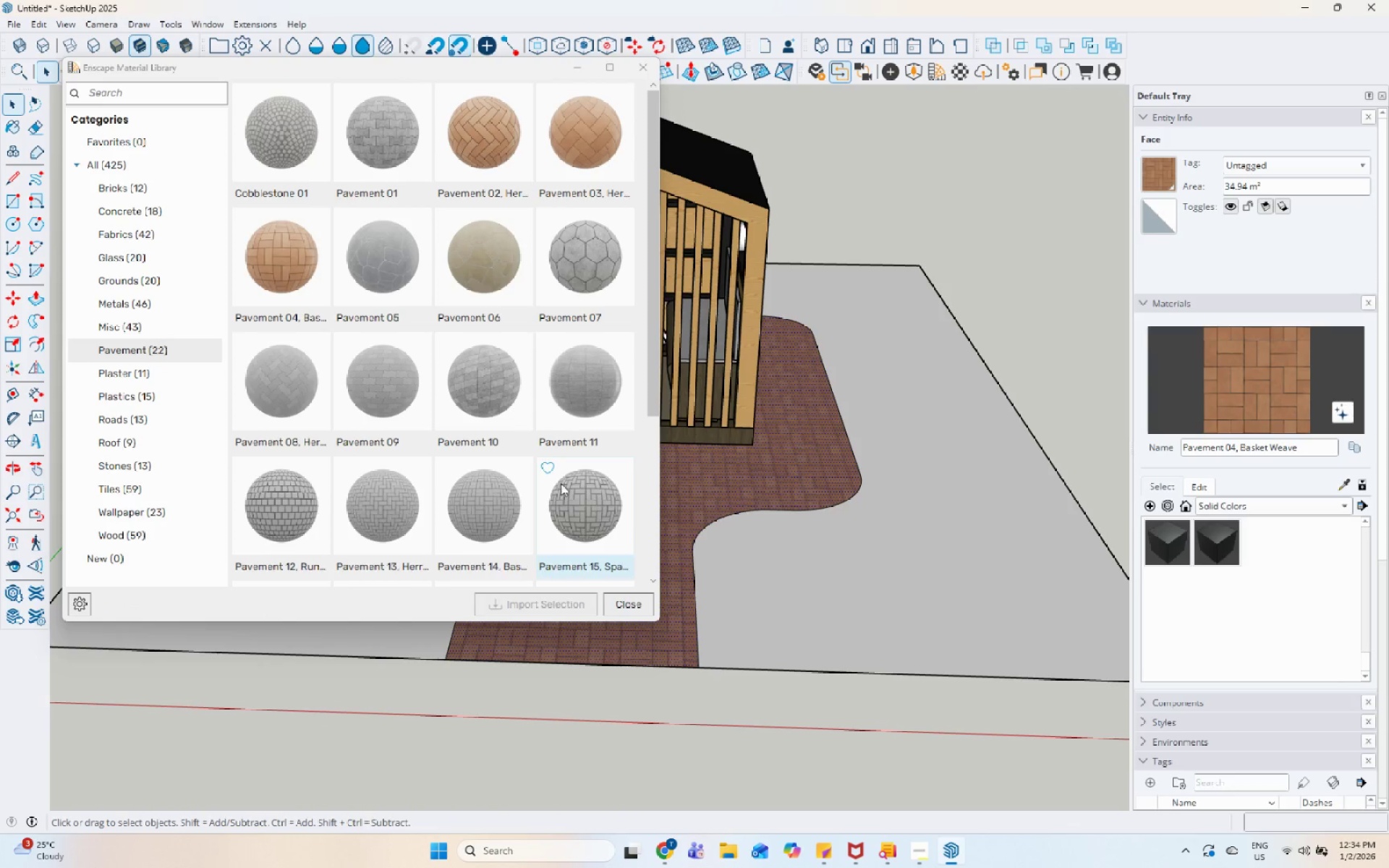 
scroll: coordinate [446, 483], scroll_direction: down, amount: 12.0
 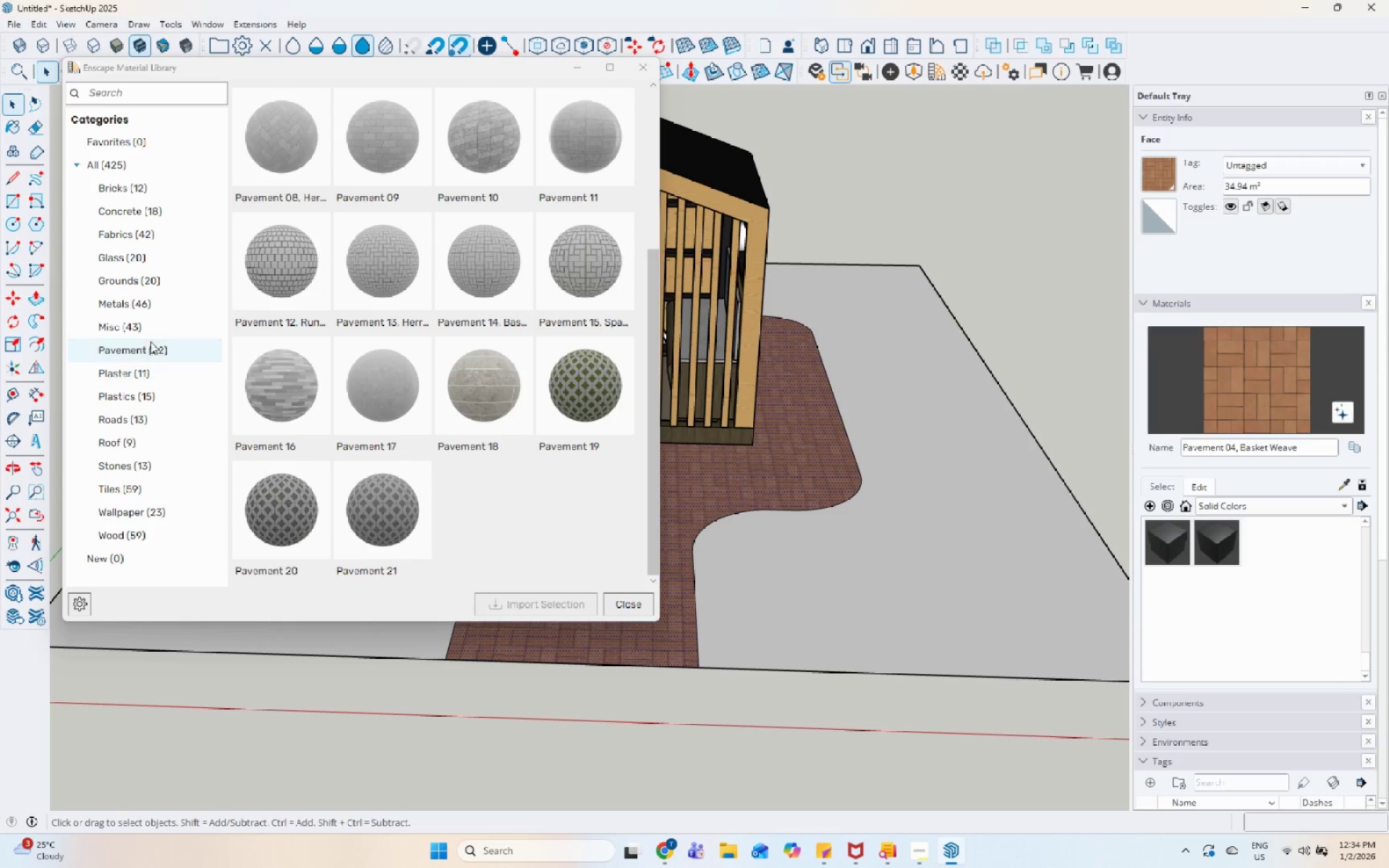 
left_click([168, 282])
 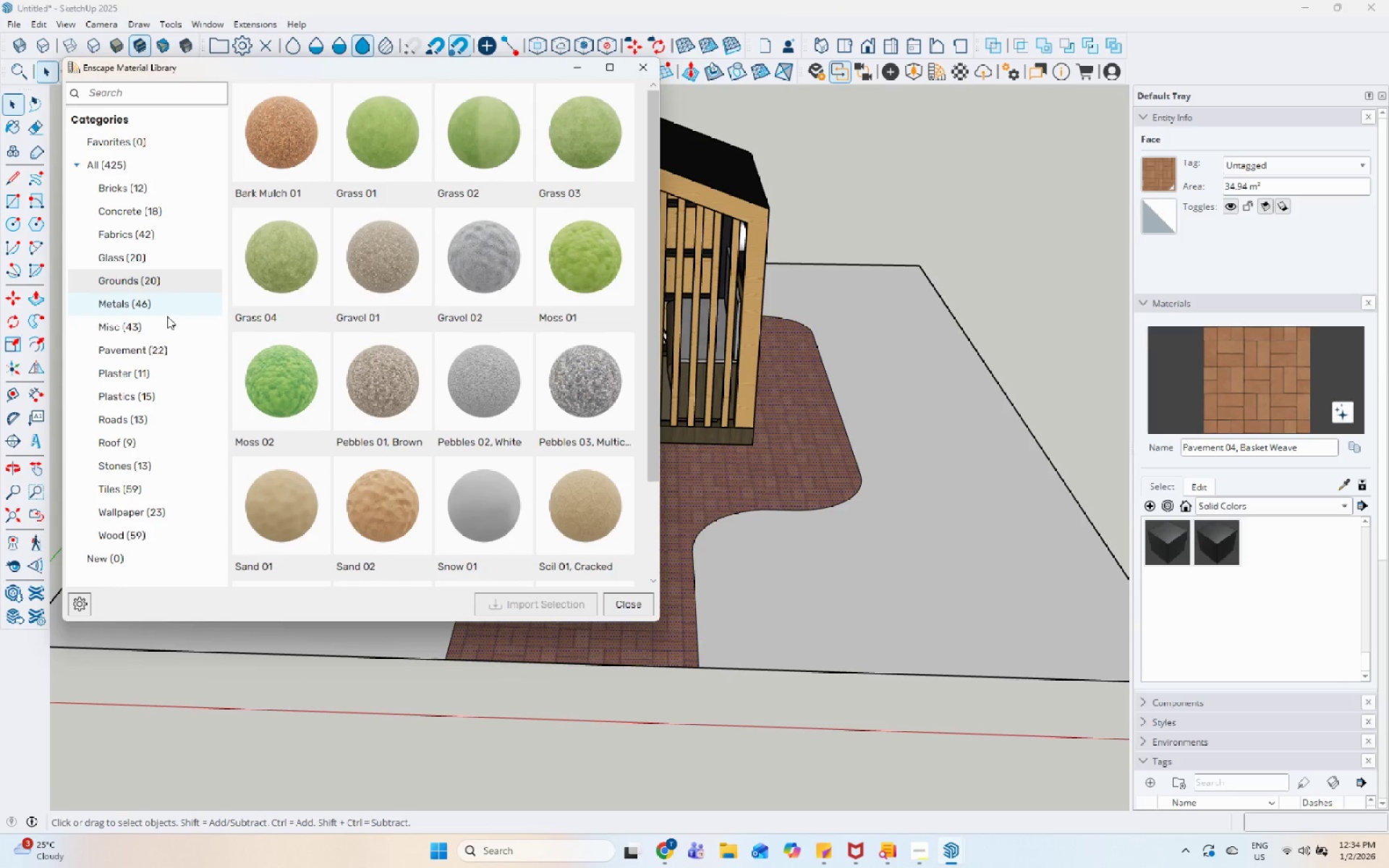 
left_click([261, 253])
 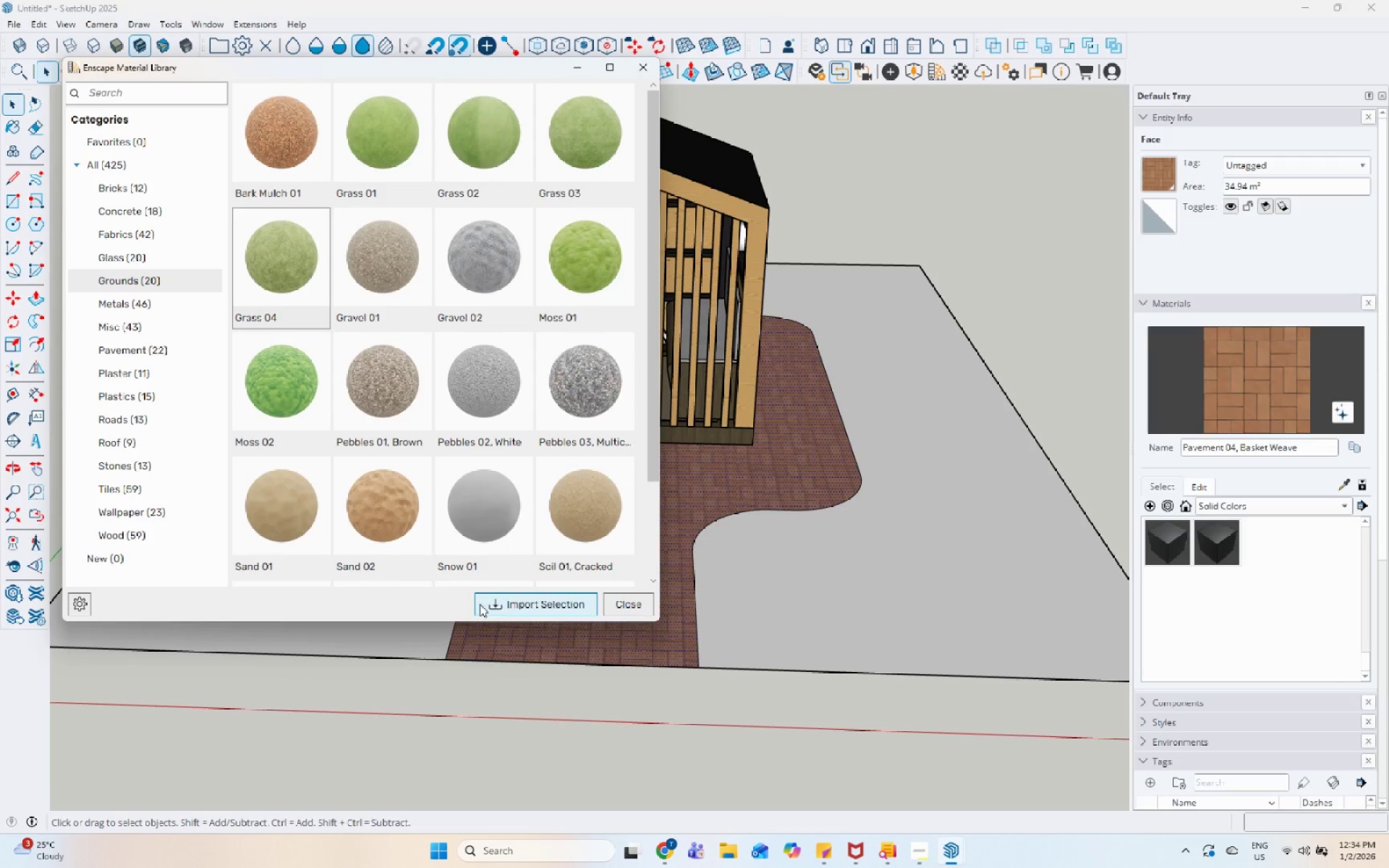 
left_click([481, 604])
 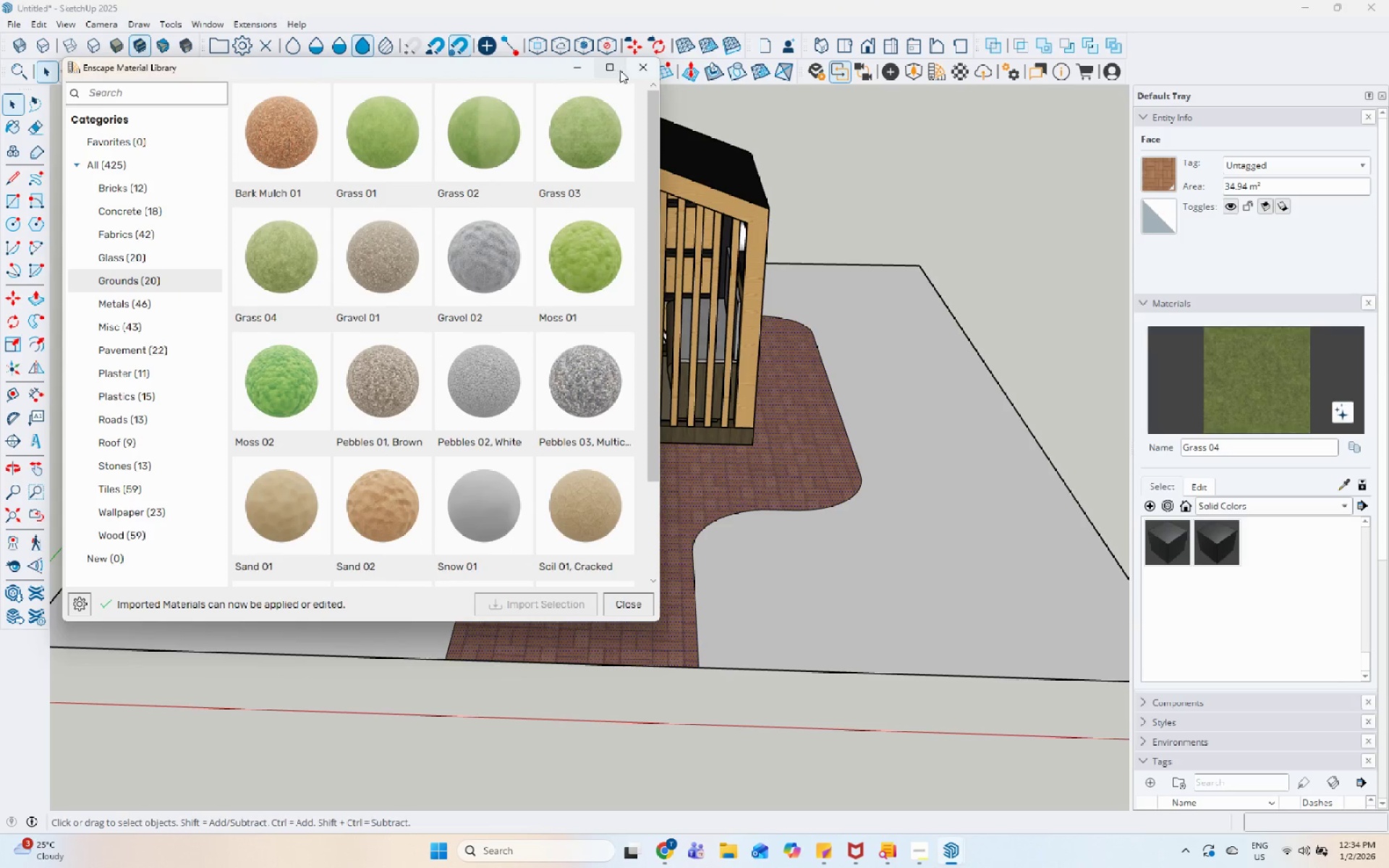 
left_click([645, 64])
 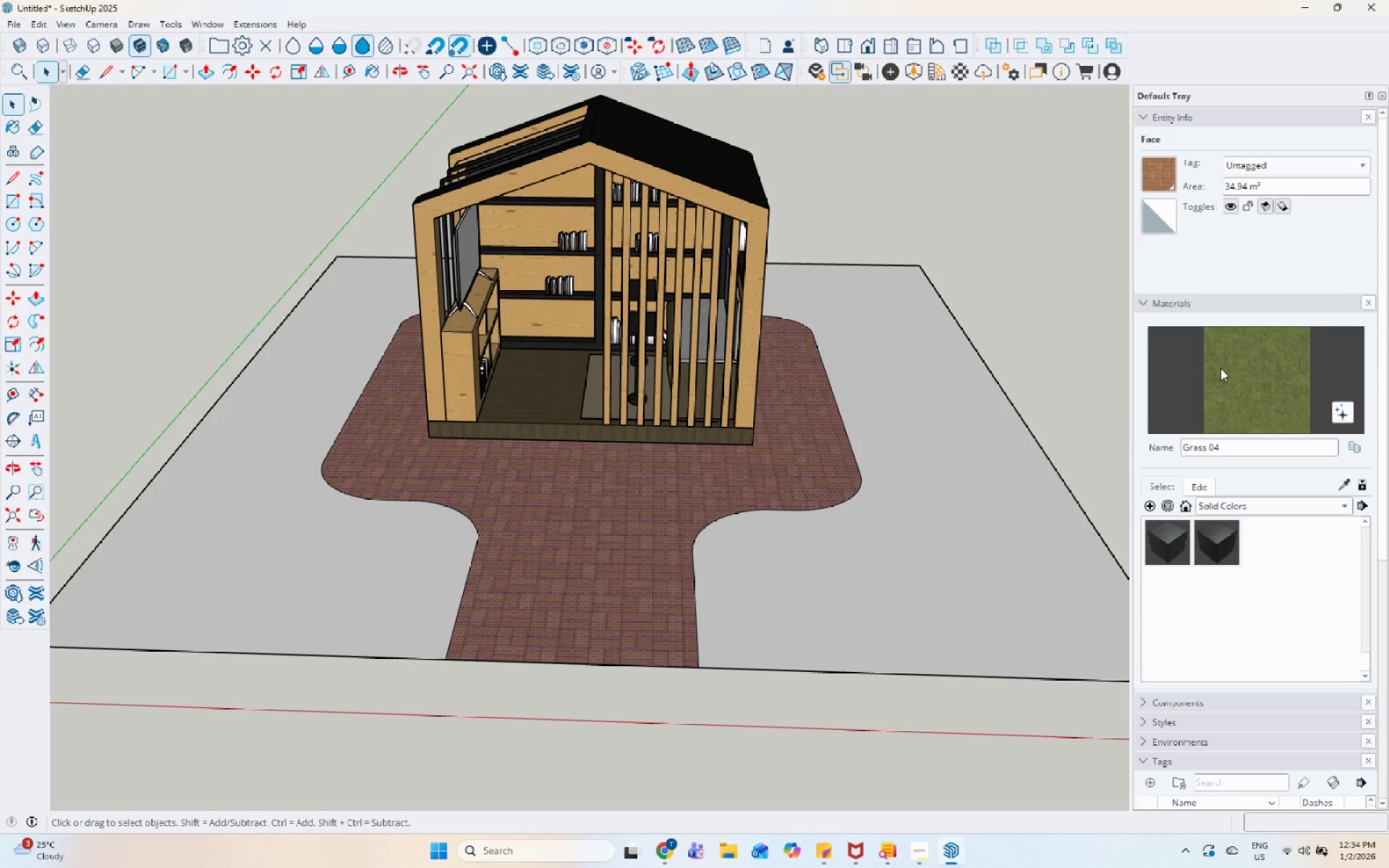 
double_click([1055, 396])
 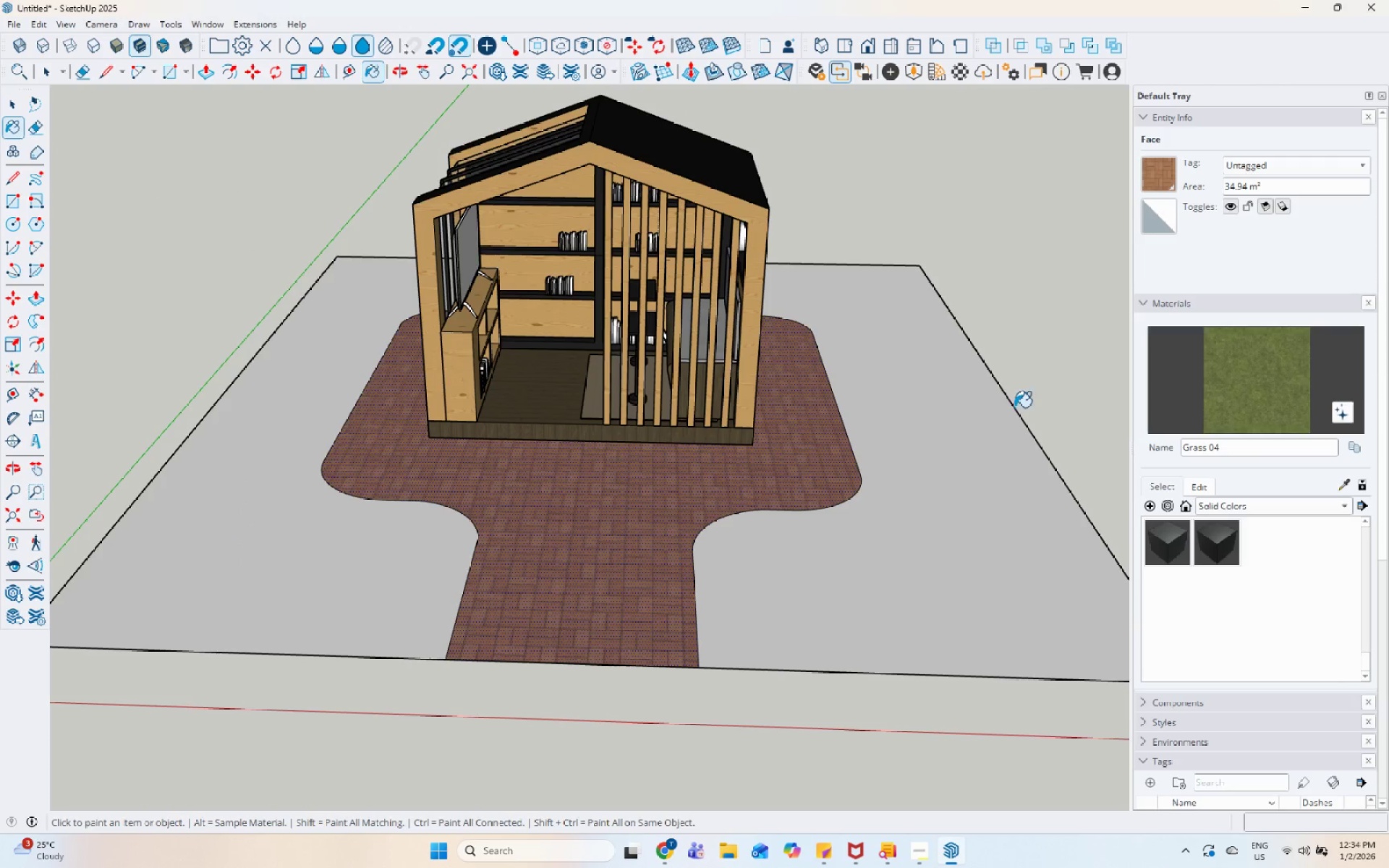 
triple_click([877, 442])
 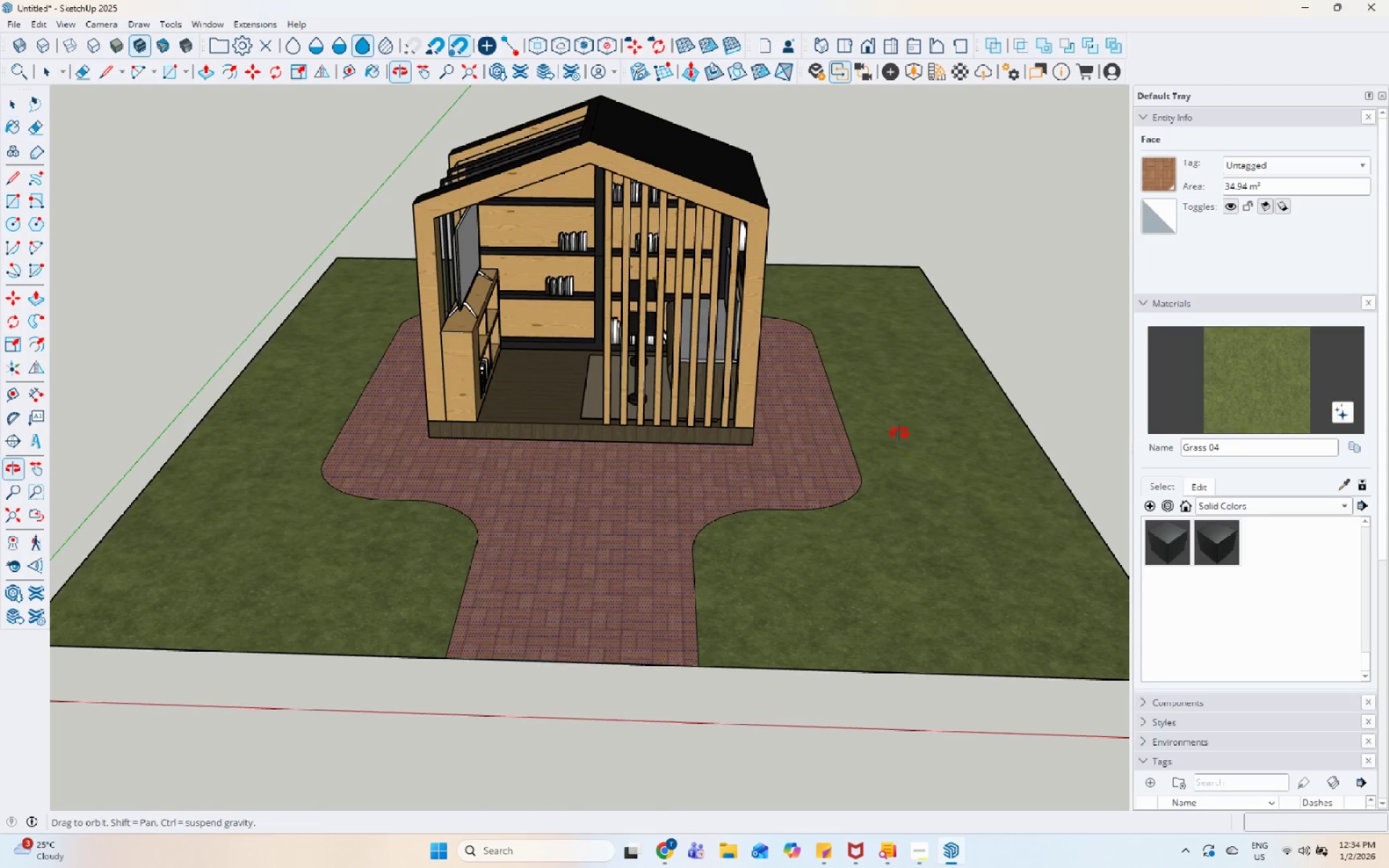 
key(Space)
 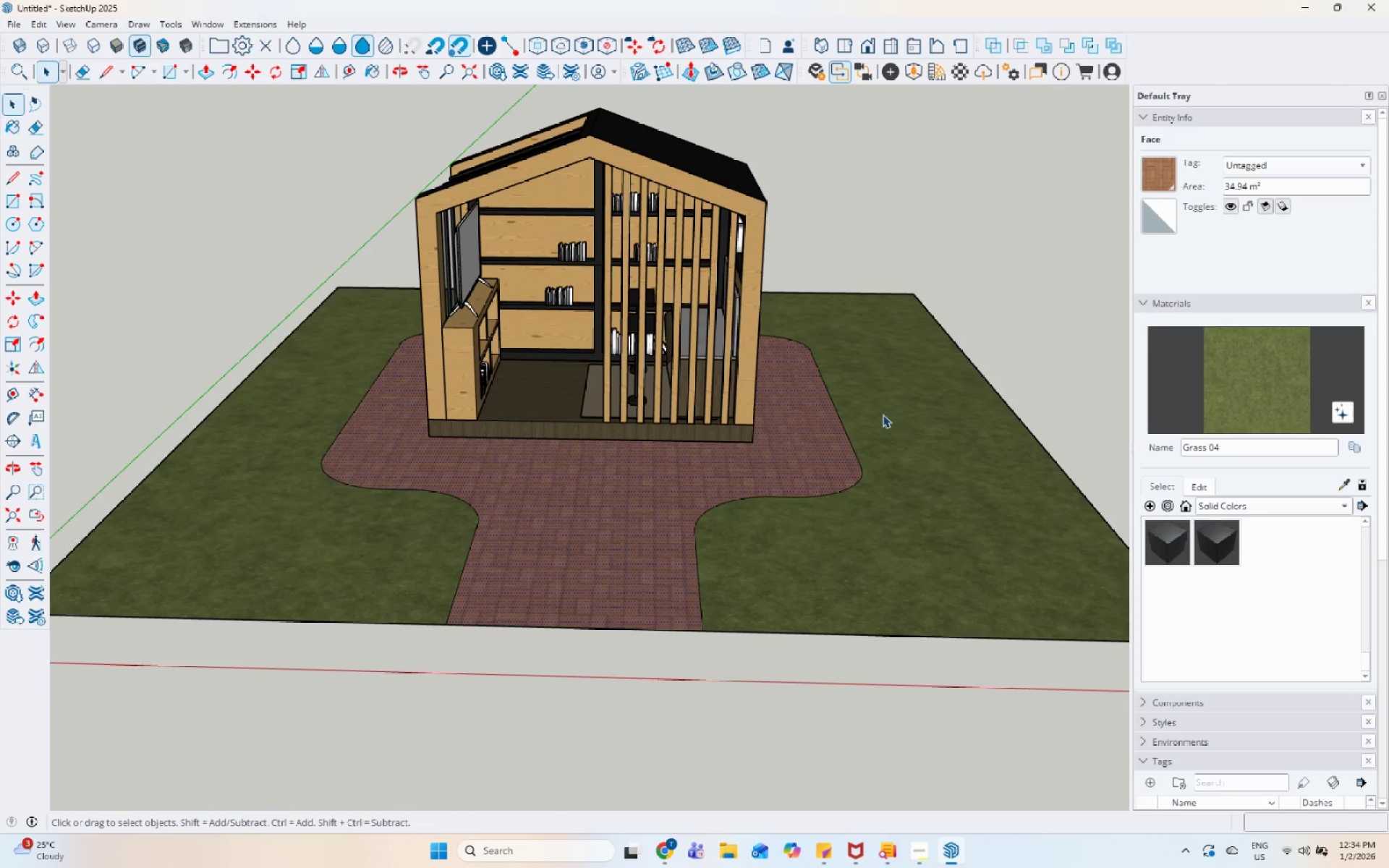 
key(Escape)
 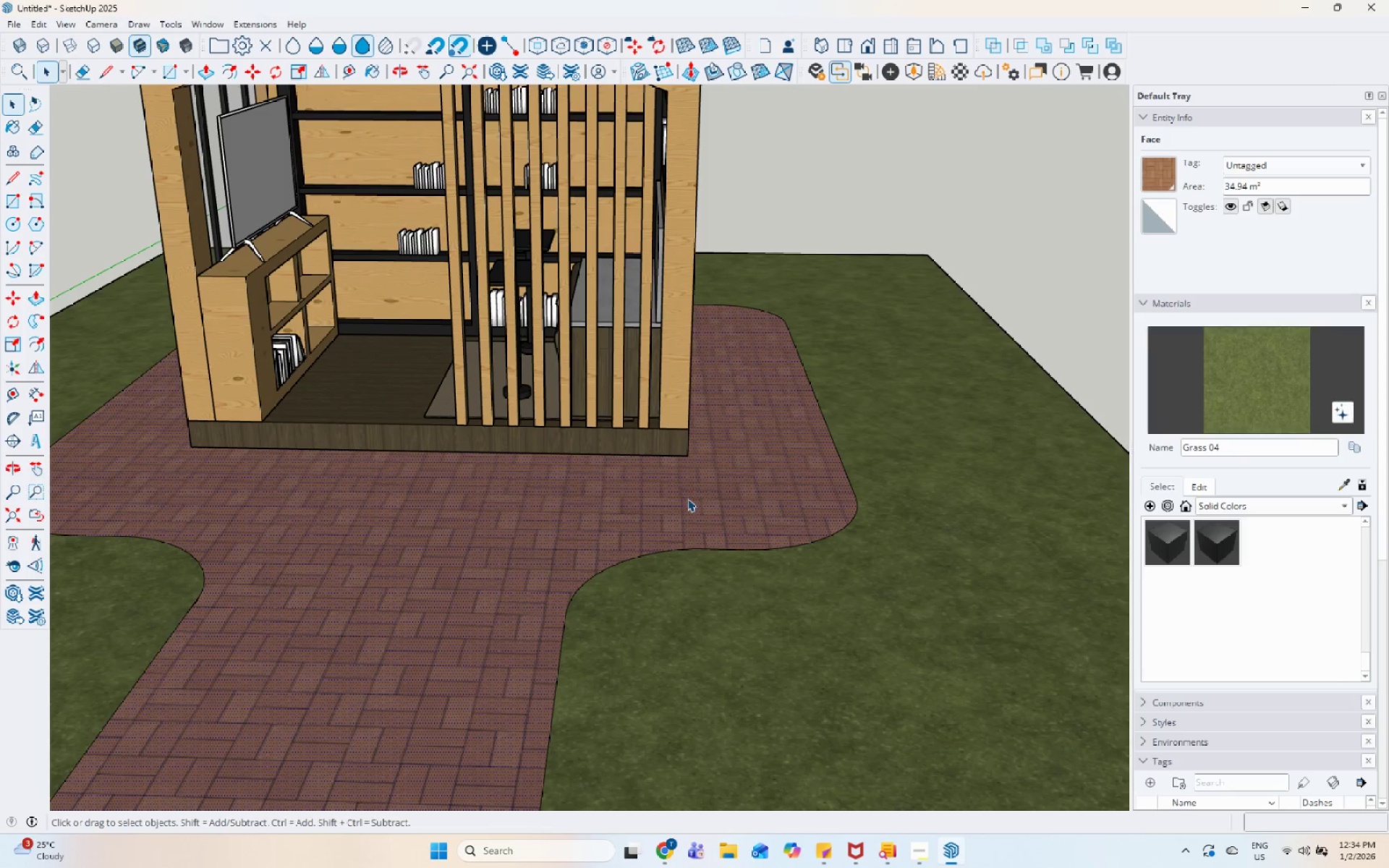 
scroll: coordinate [870, 417], scroll_direction: up, amount: 4.0
 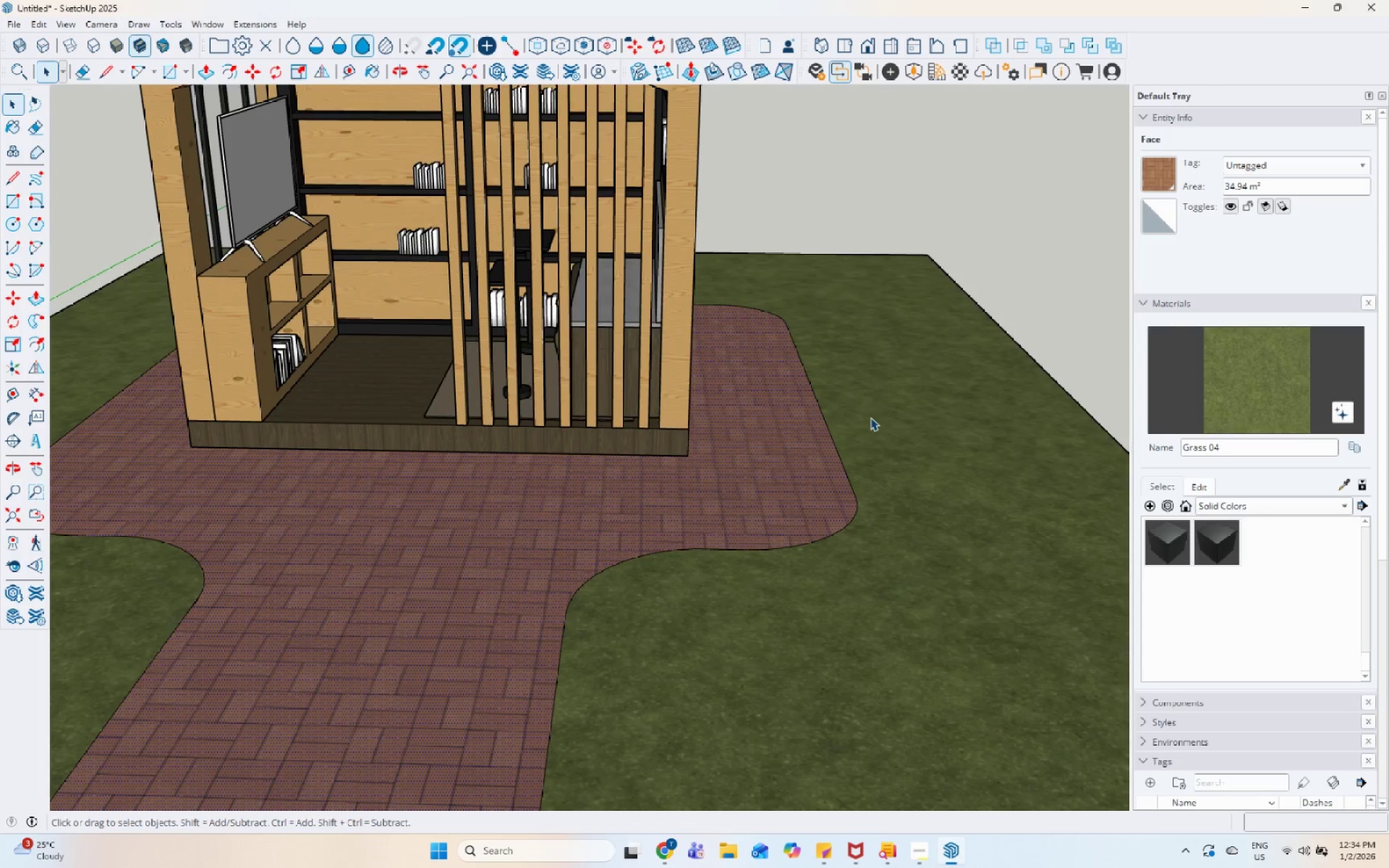 
scroll: coordinate [695, 465], scroll_direction: down, amount: 6.0
 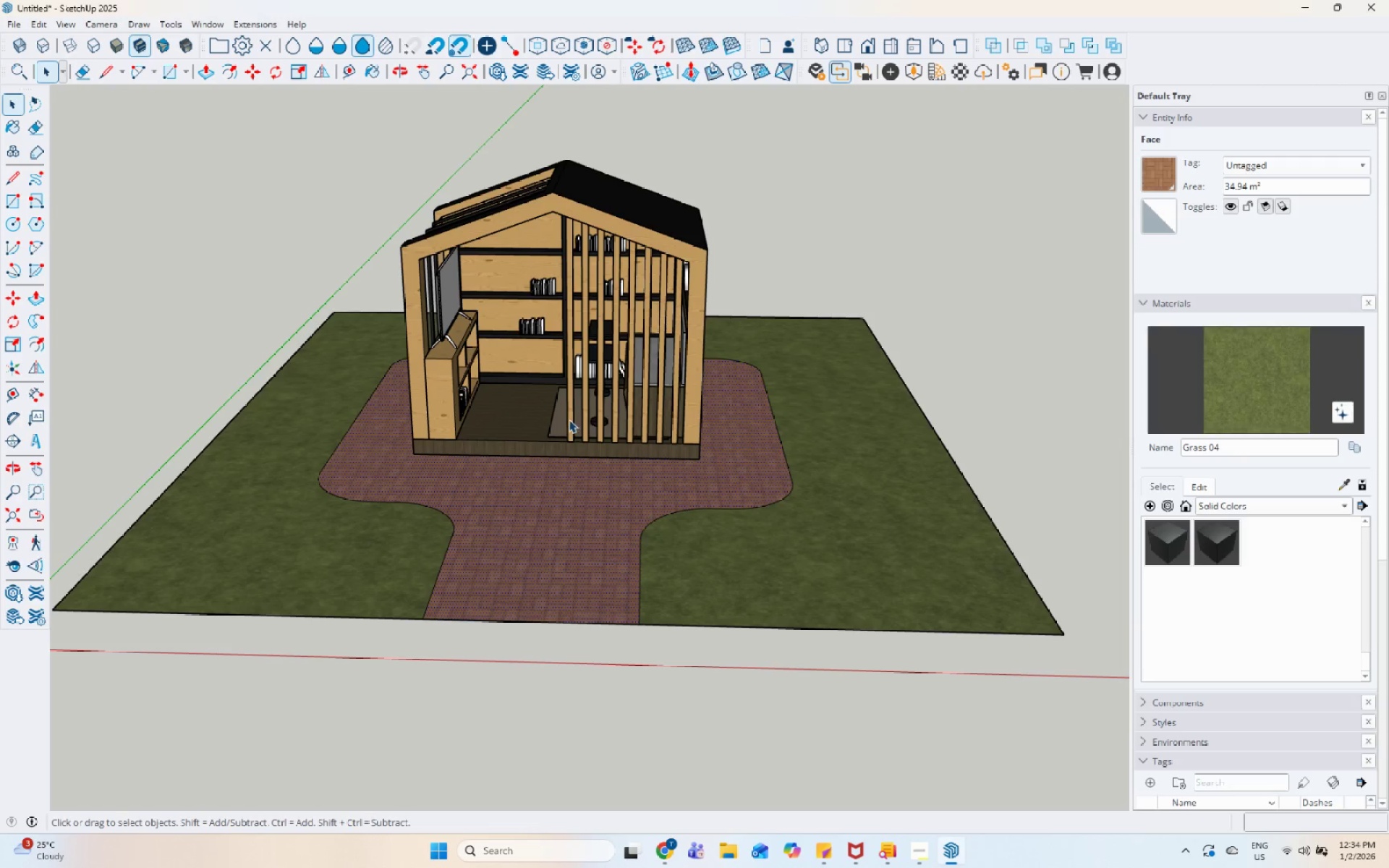 
left_click([950, 364])
 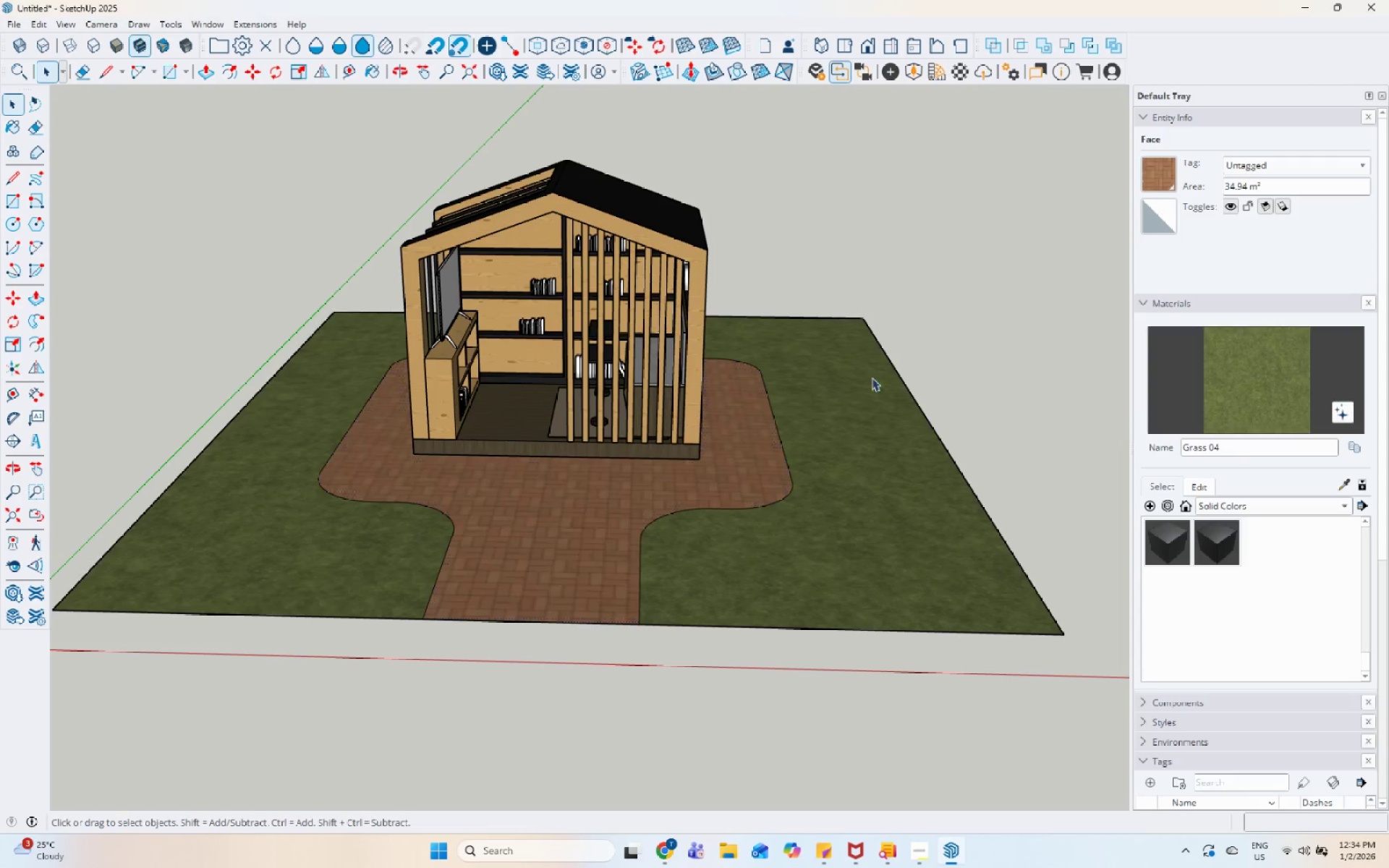 
scroll: coordinate [625, 427], scroll_direction: up, amount: 11.0
 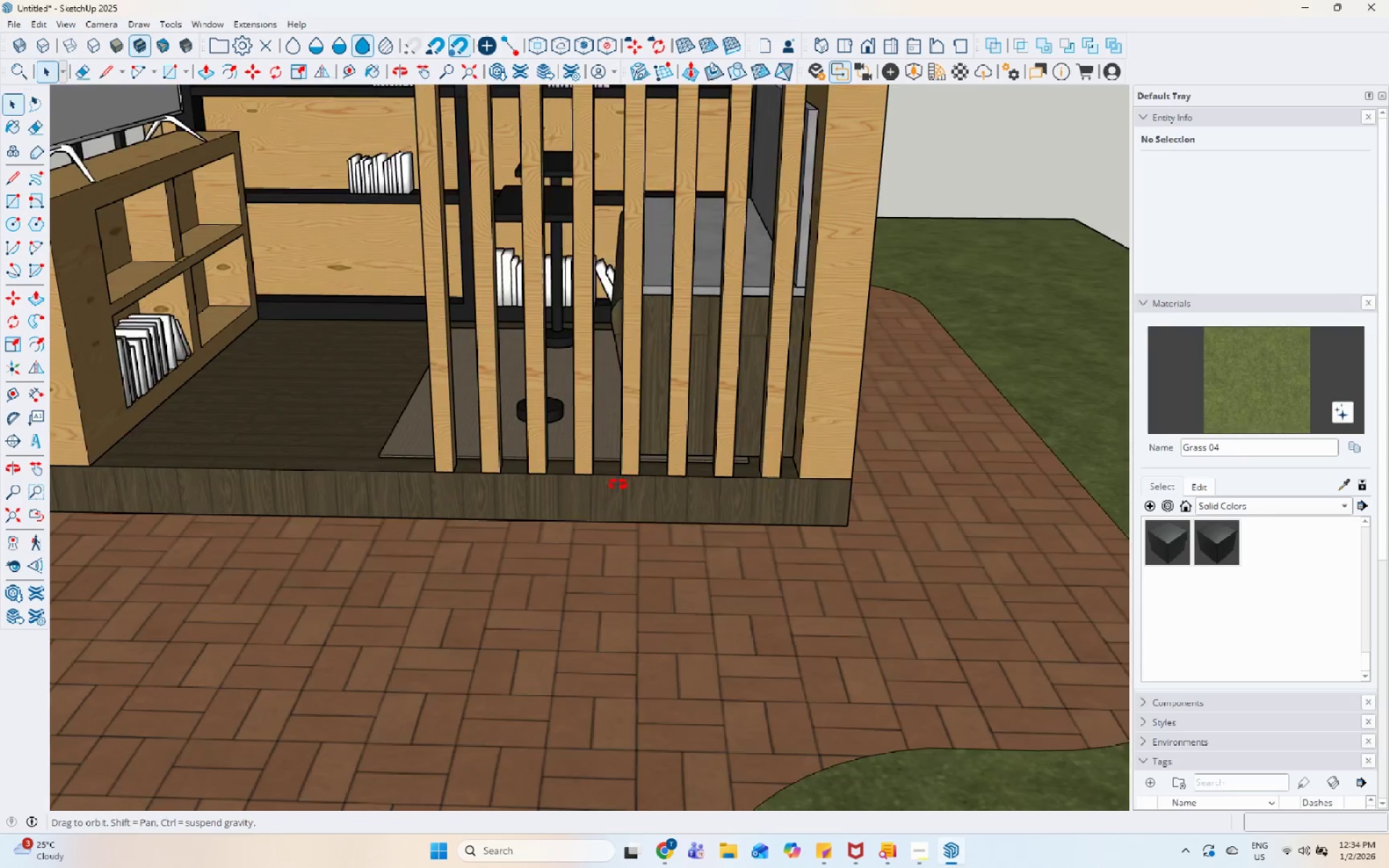 
scroll: coordinate [444, 515], scroll_direction: down, amount: 14.0
 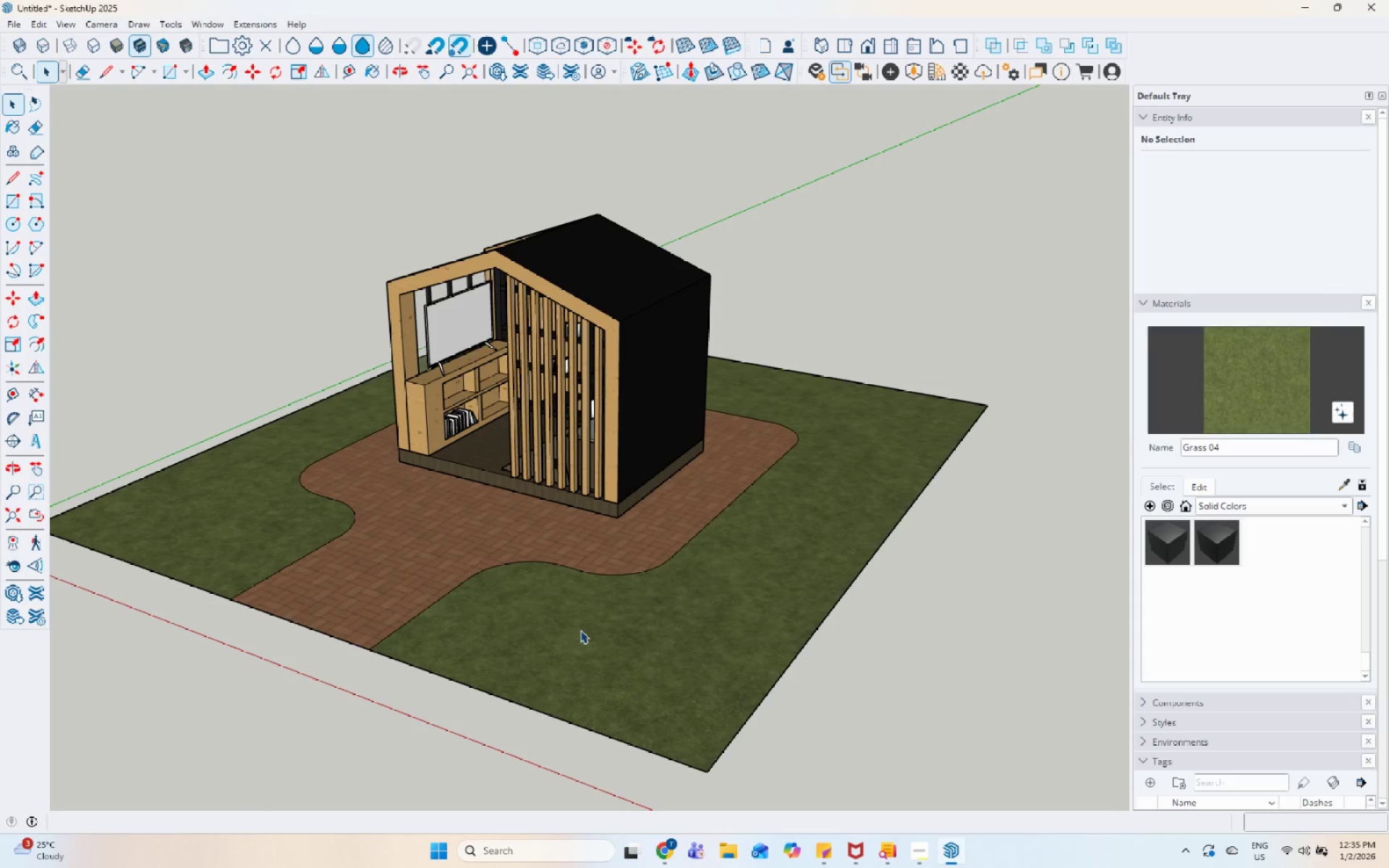 
scroll: coordinate [567, 576], scroll_direction: up, amount: 7.0
 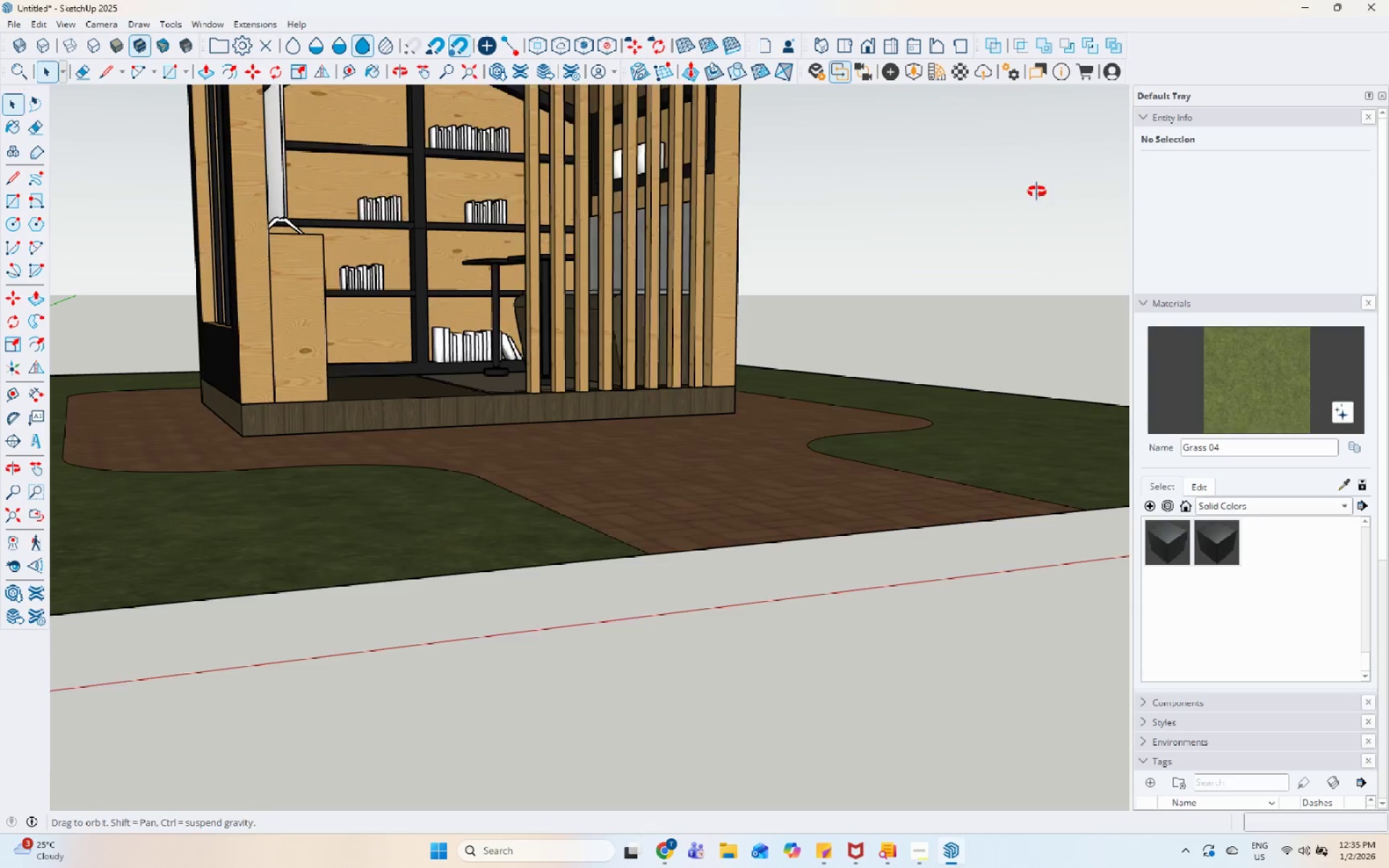 
scroll: coordinate [571, 448], scroll_direction: down, amount: 11.0
 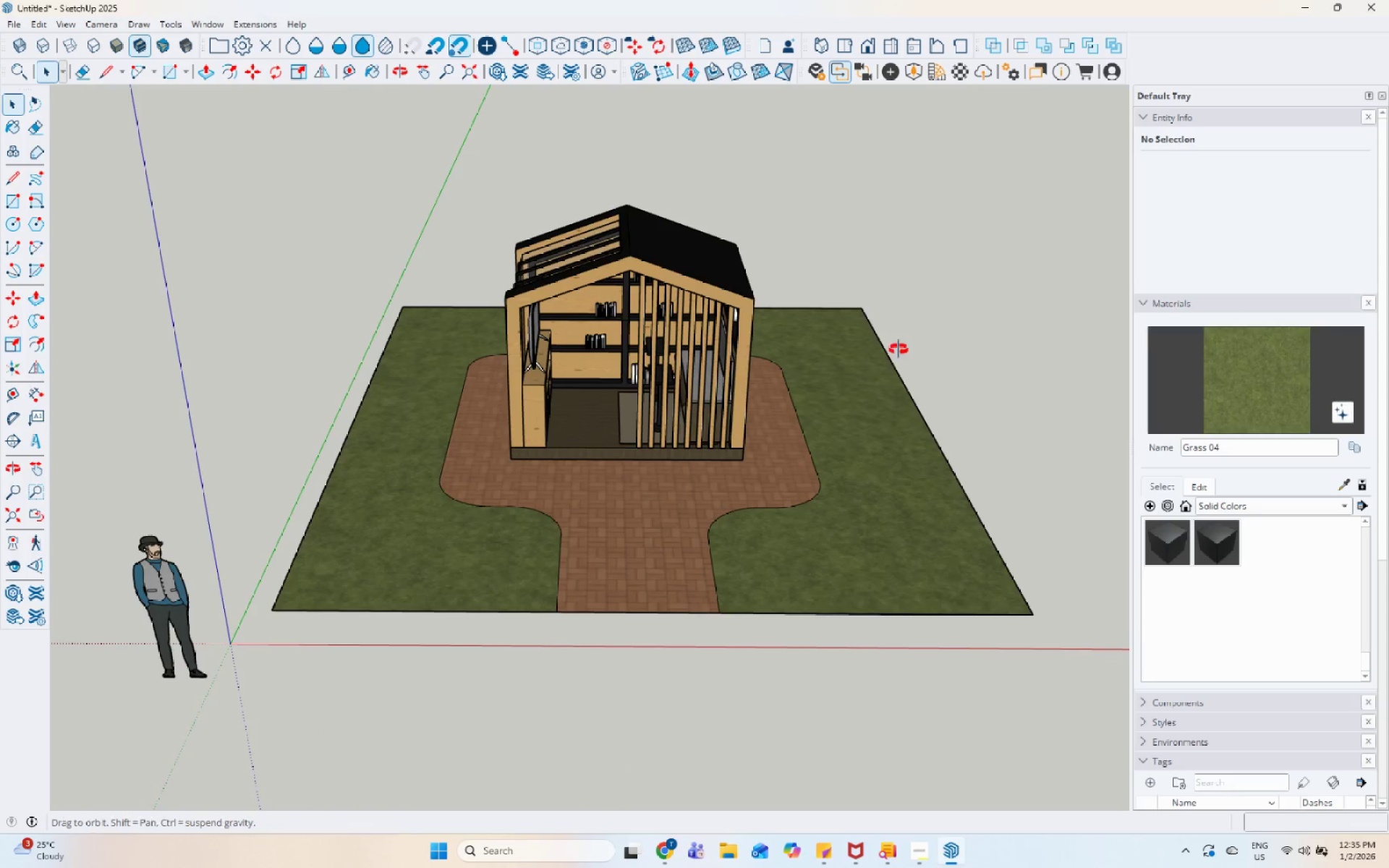 
key(Control+S)
 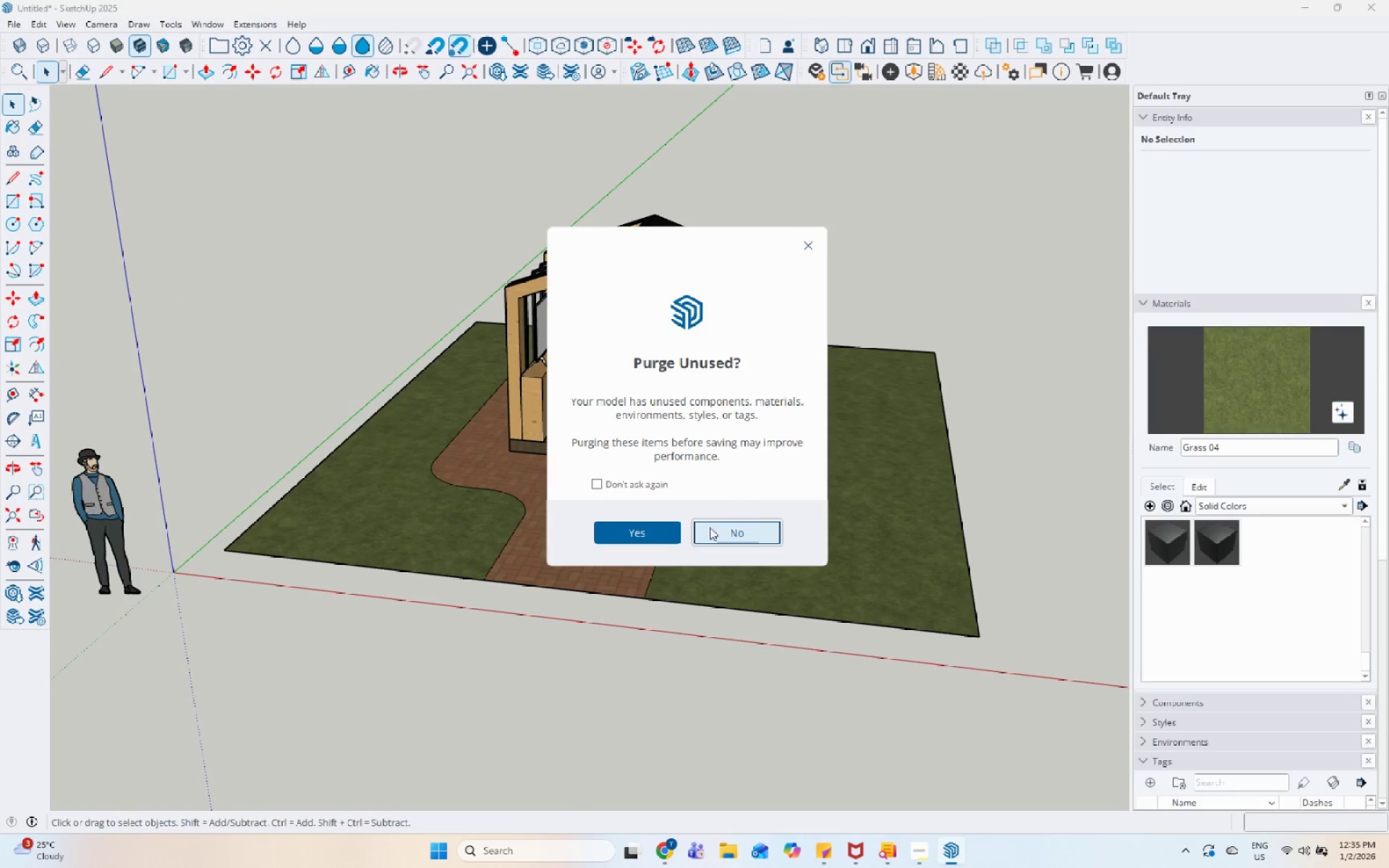 
left_click([645, 533])
 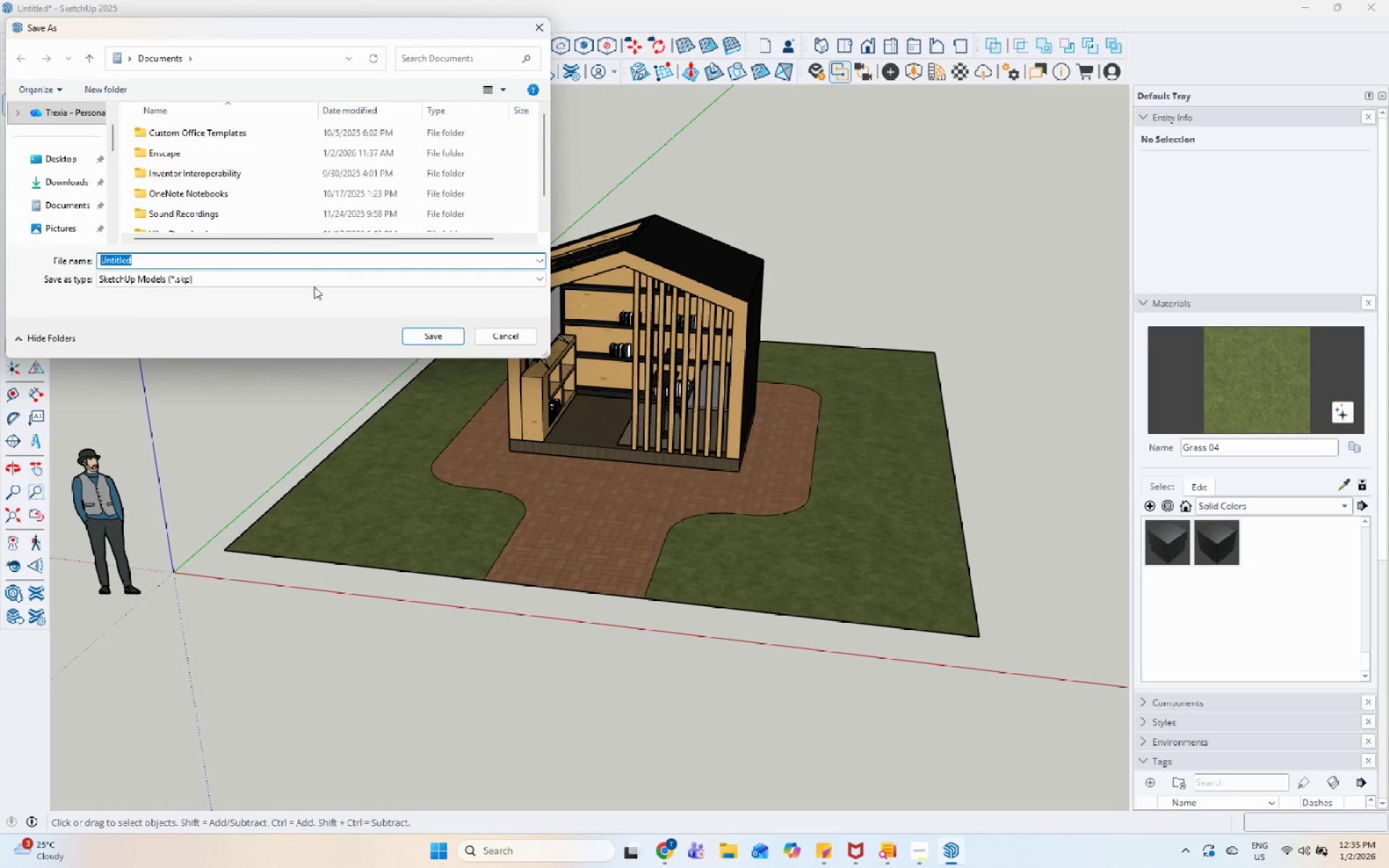 
scroll: coordinate [66, 208], scroll_direction: down, amount: 5.0
 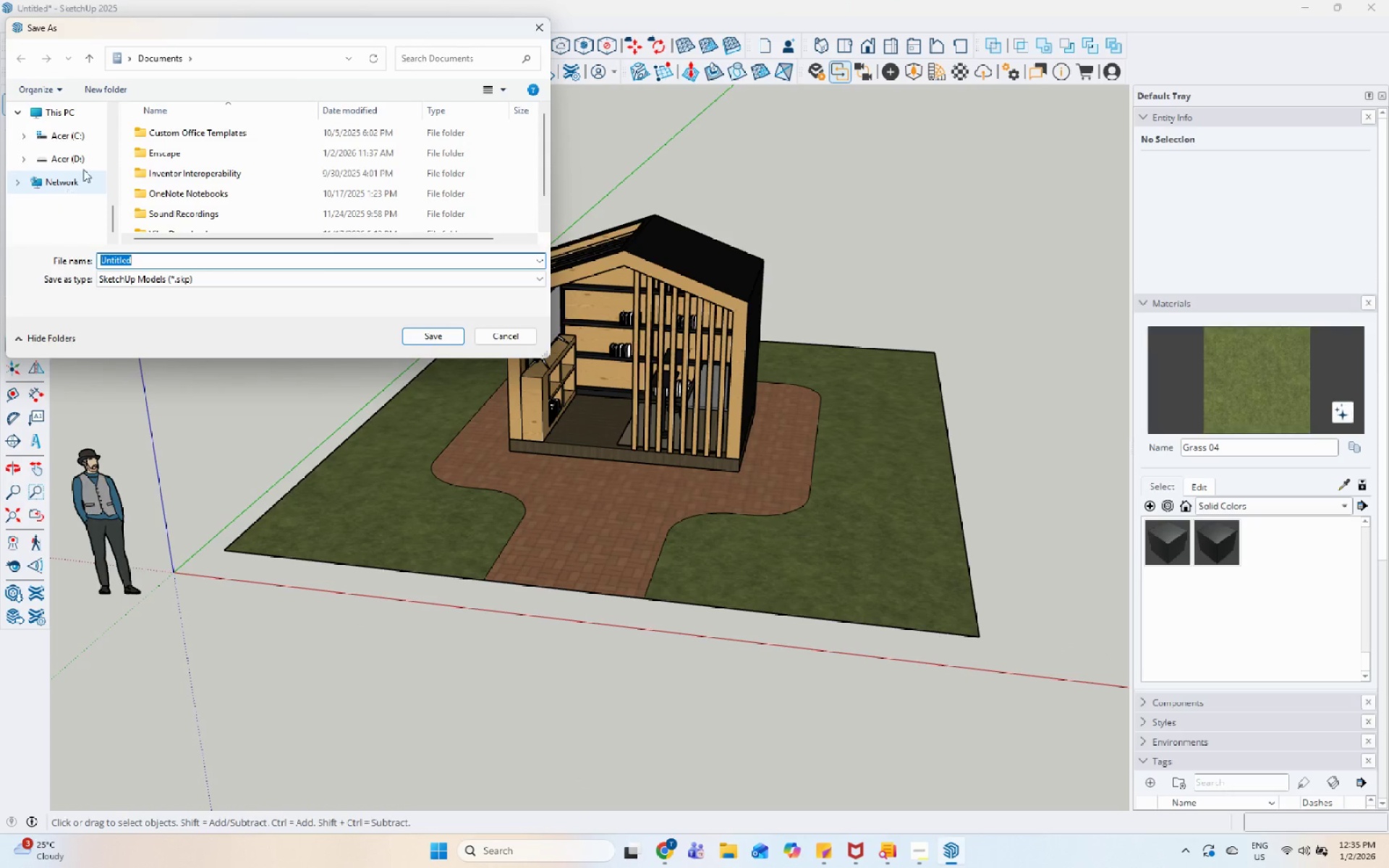 
left_click([85, 161])
 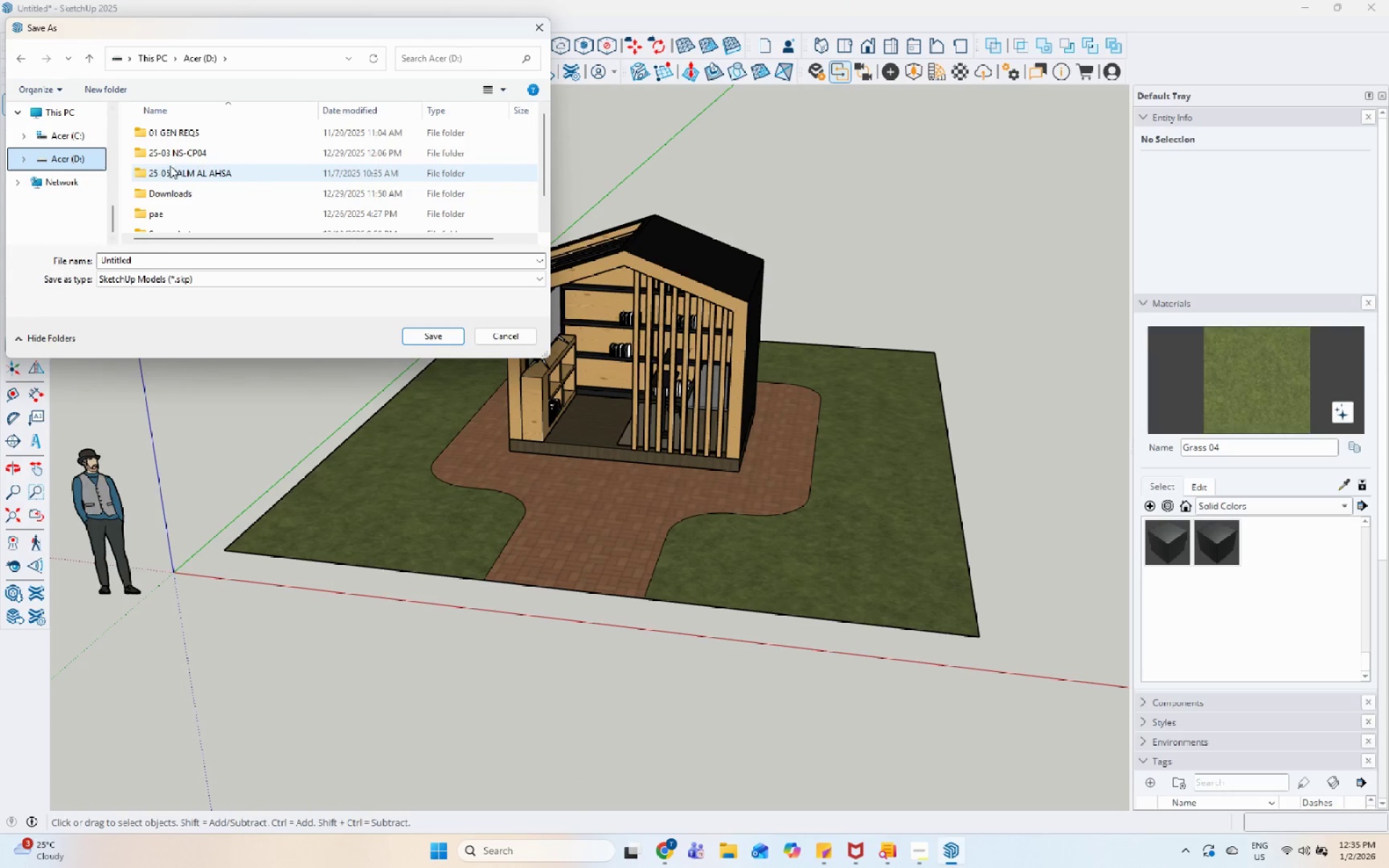 
left_click([171, 183])
 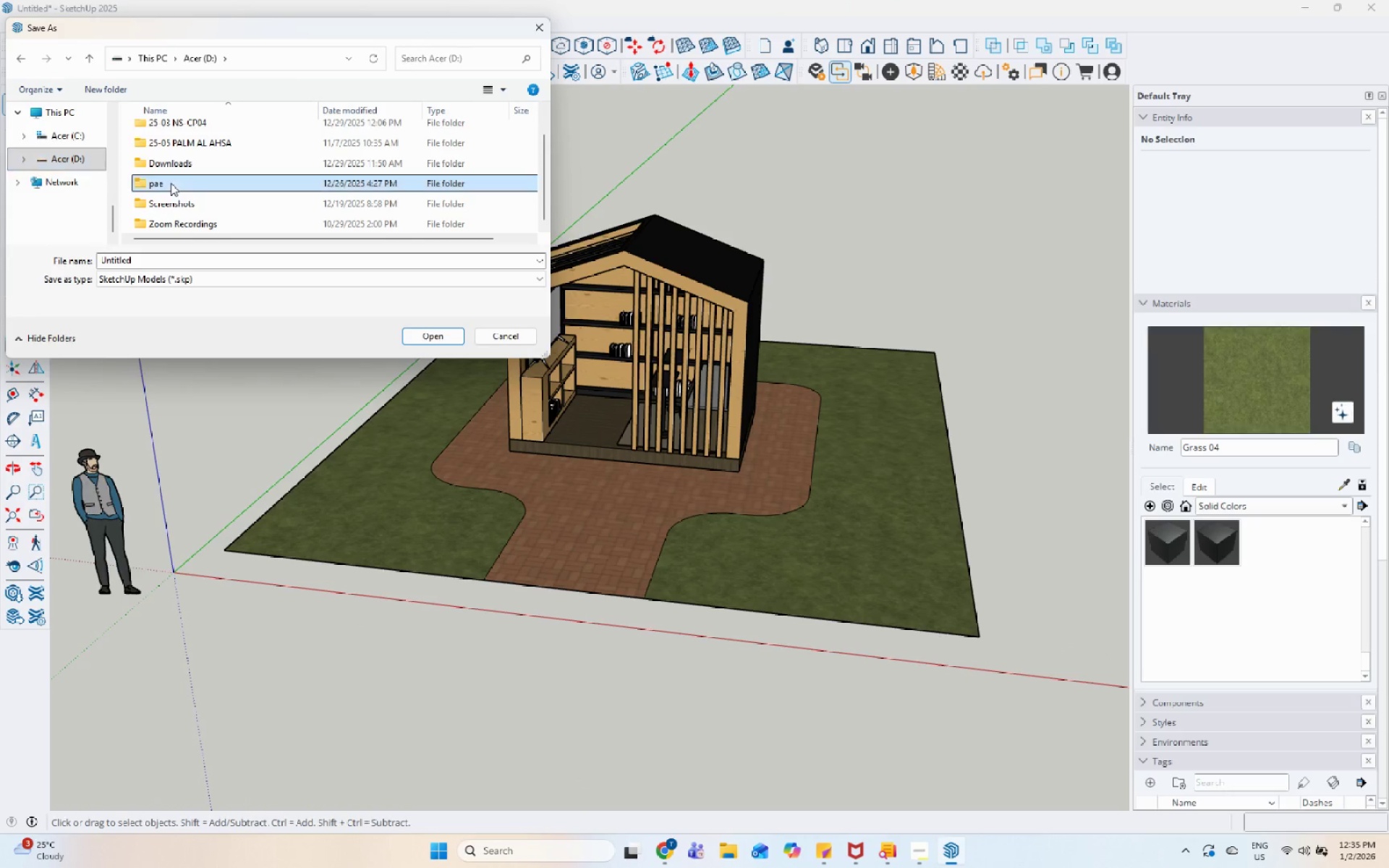 
scroll: coordinate [170, 172], scroll_direction: down, amount: 2.0
 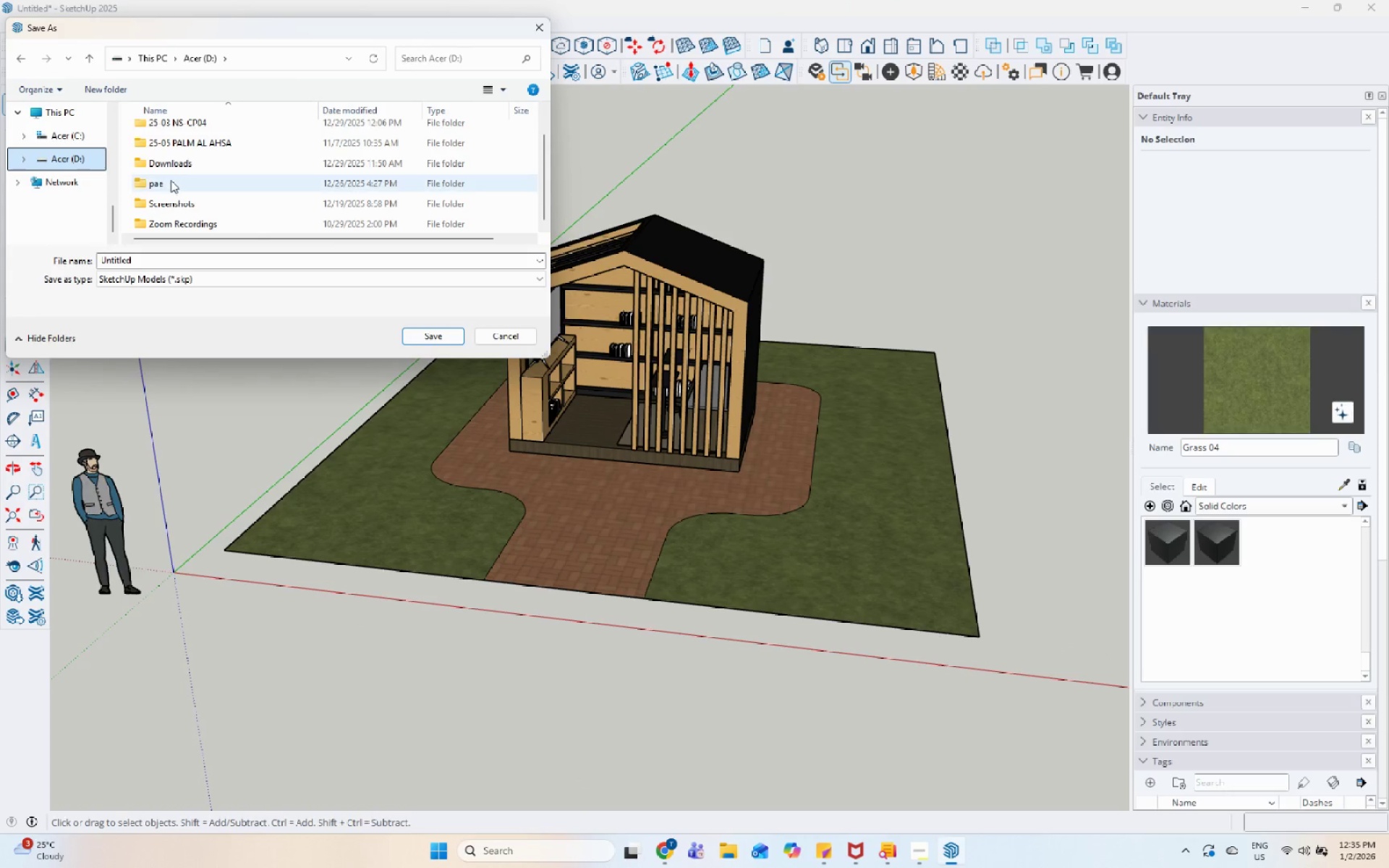 
double_click([171, 183])
 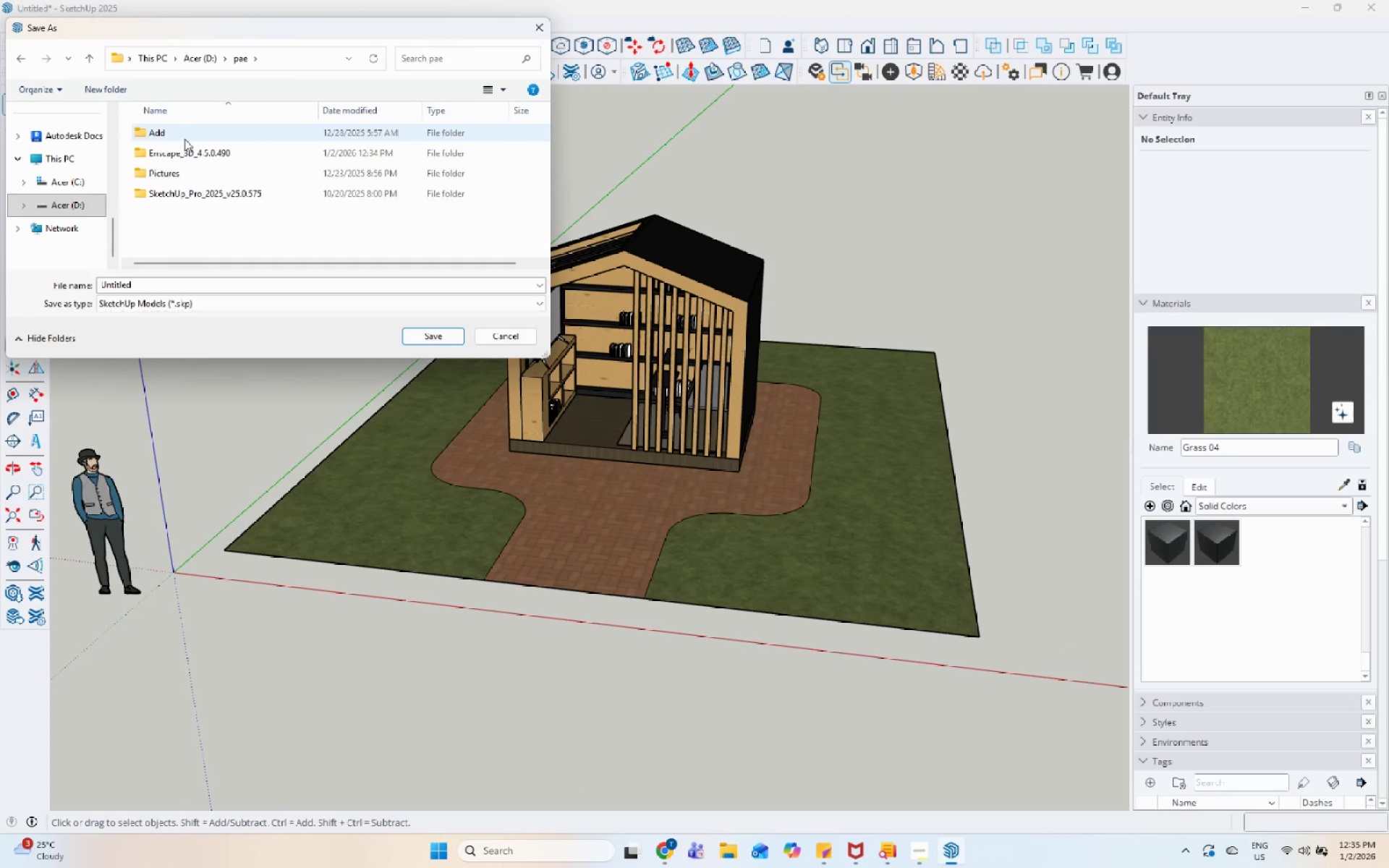 
double_click([184, 139])
 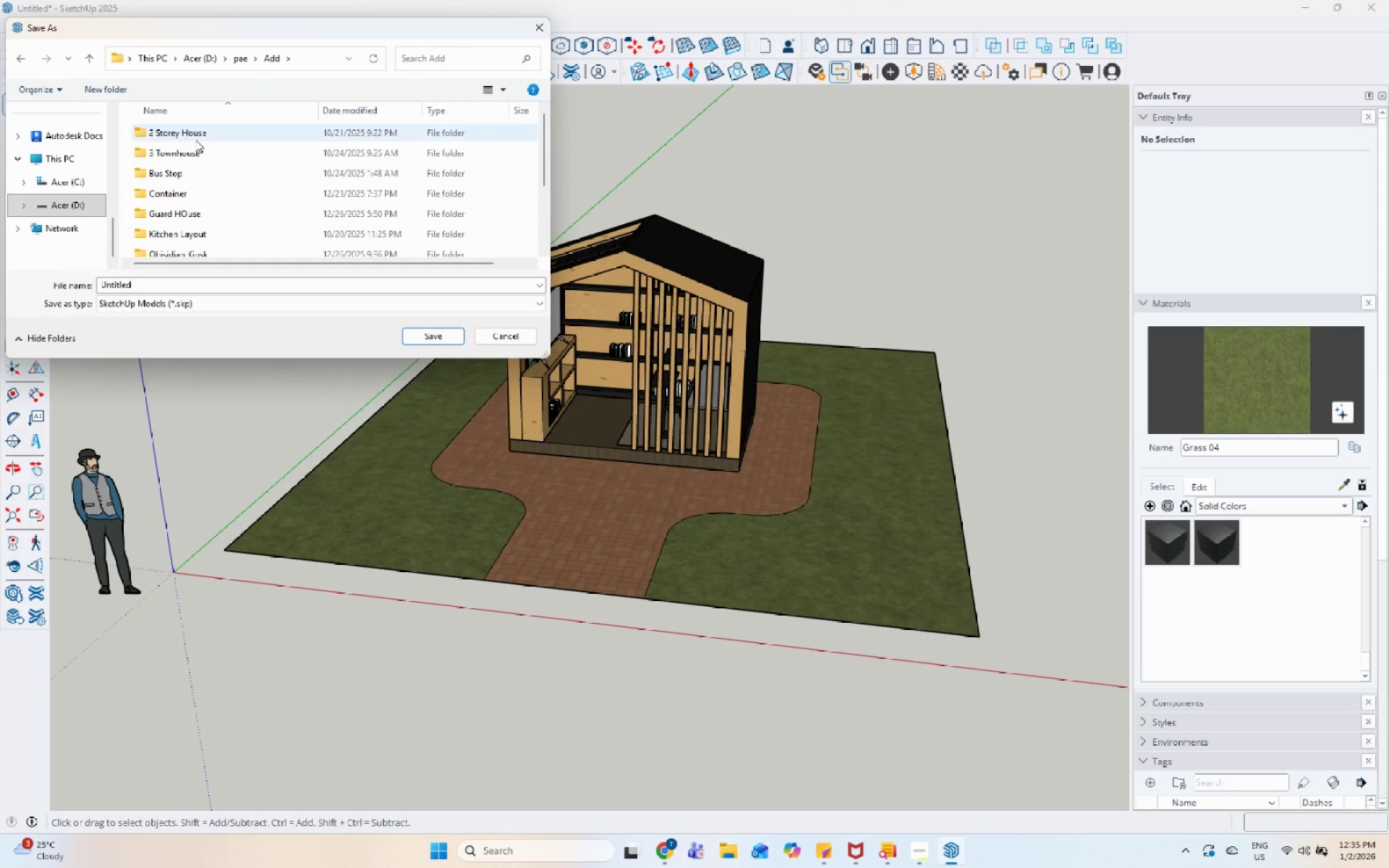 
scroll: coordinate [207, 157], scroll_direction: down, amount: 7.0
 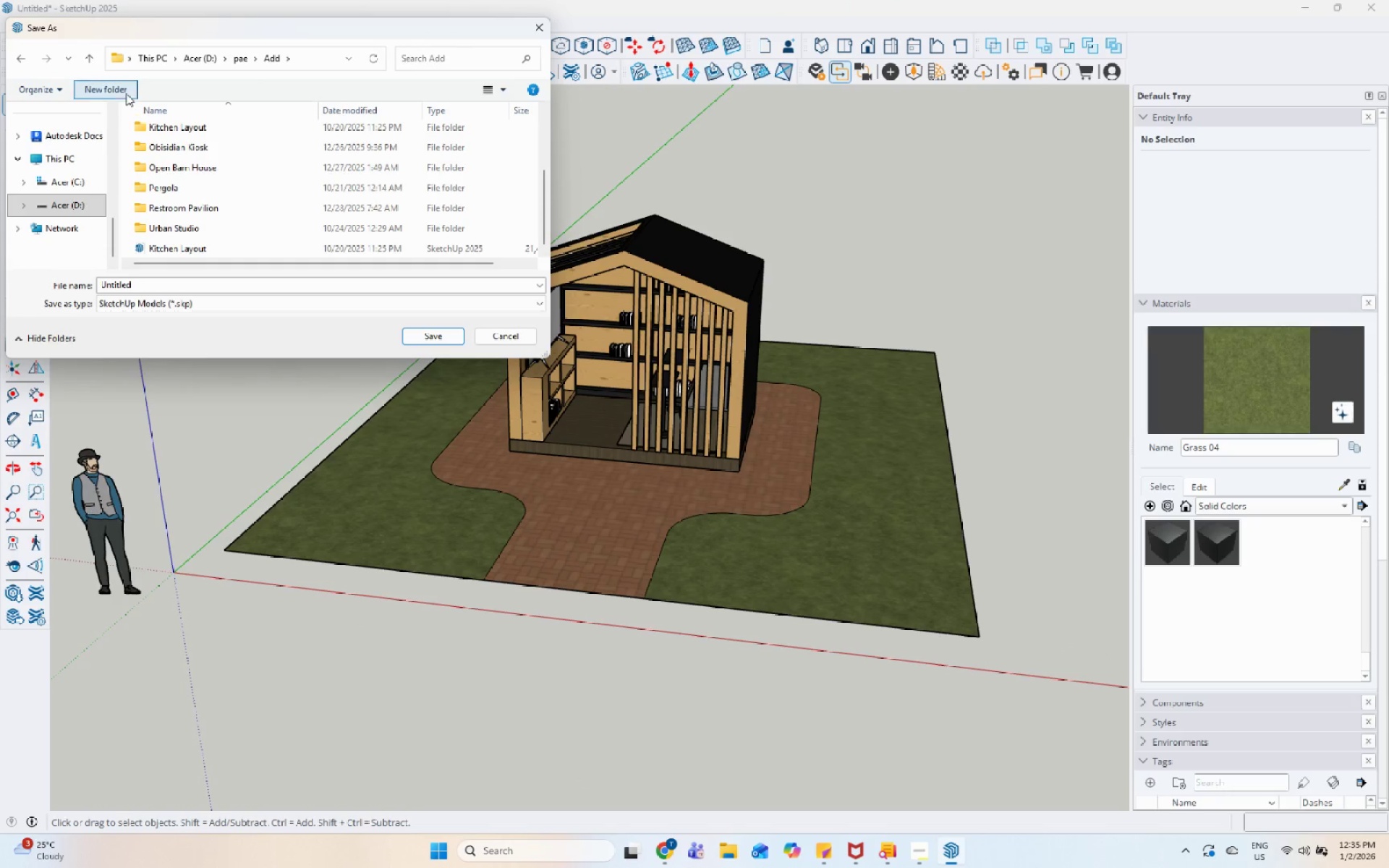 
left_click([124, 92])
 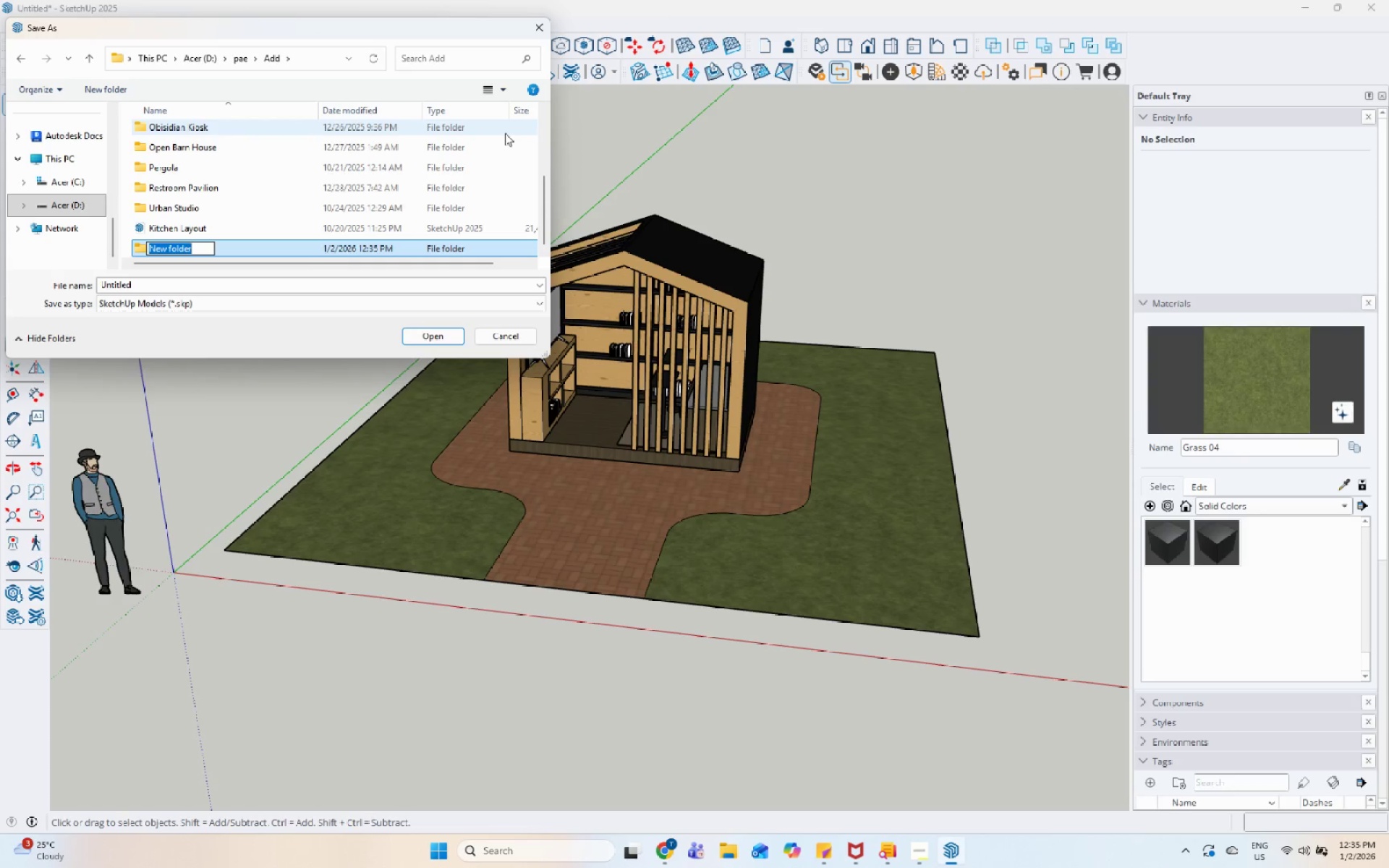 
type(Reading Nook Outdoor)
 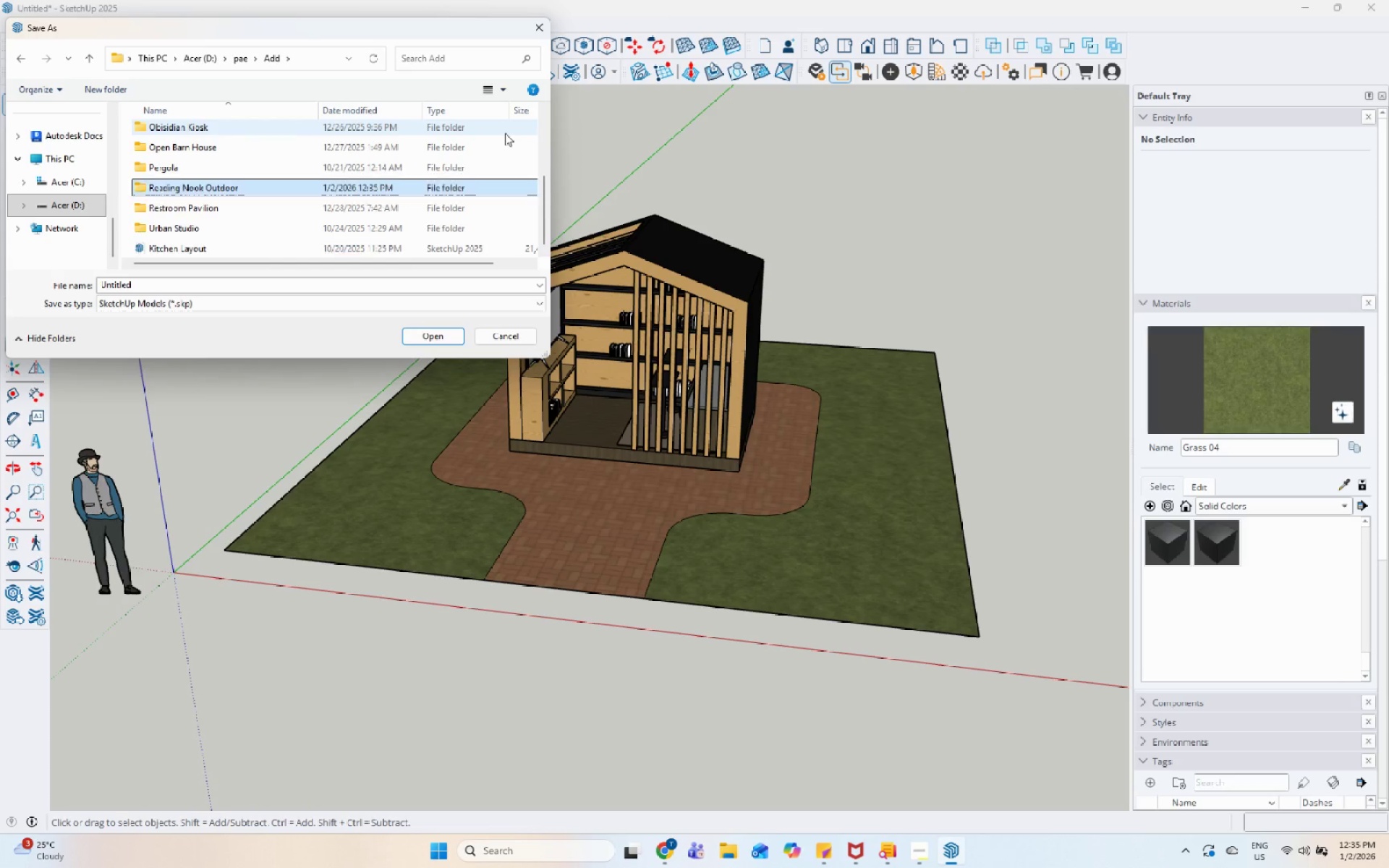 
 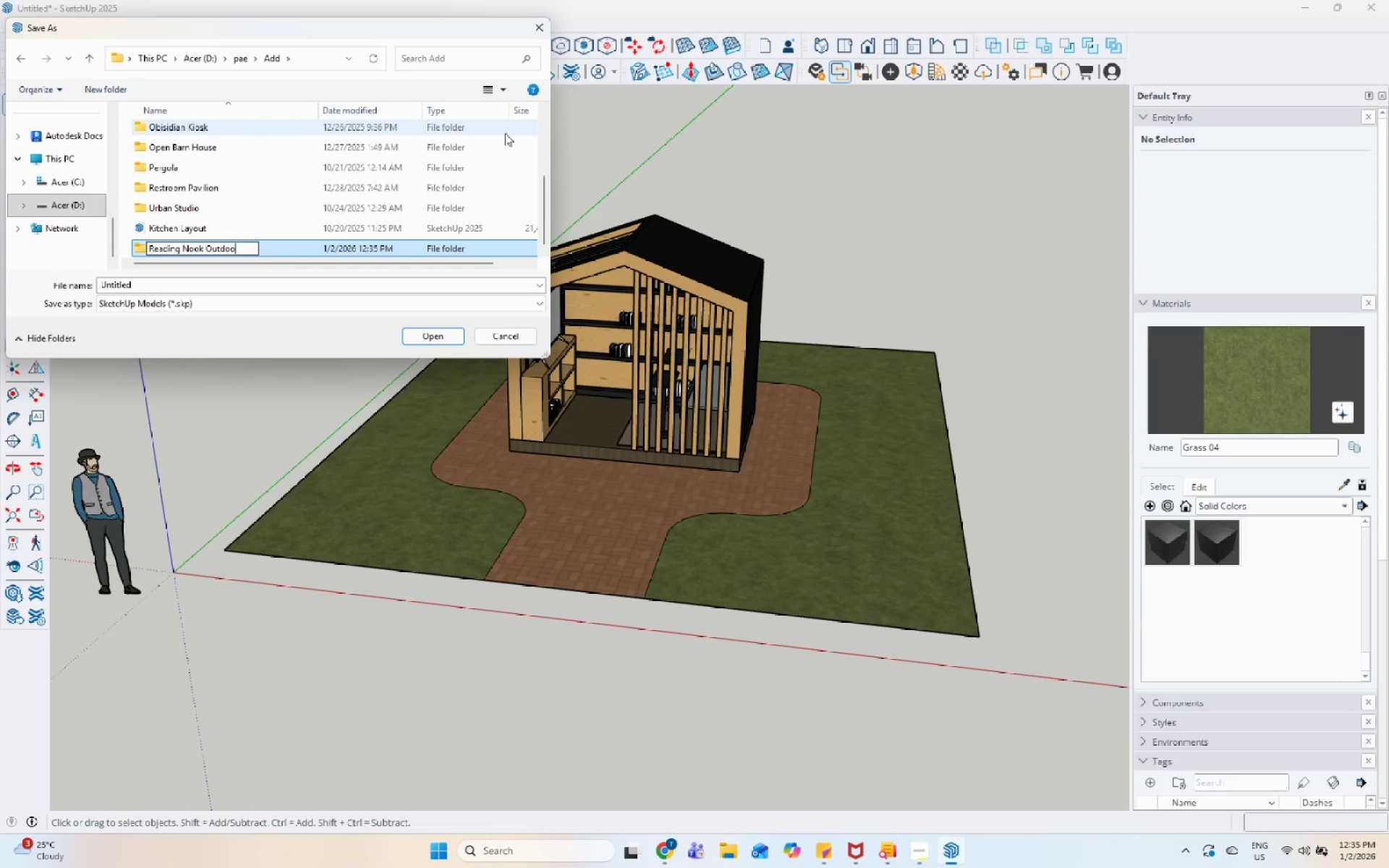 
key(Enter)
 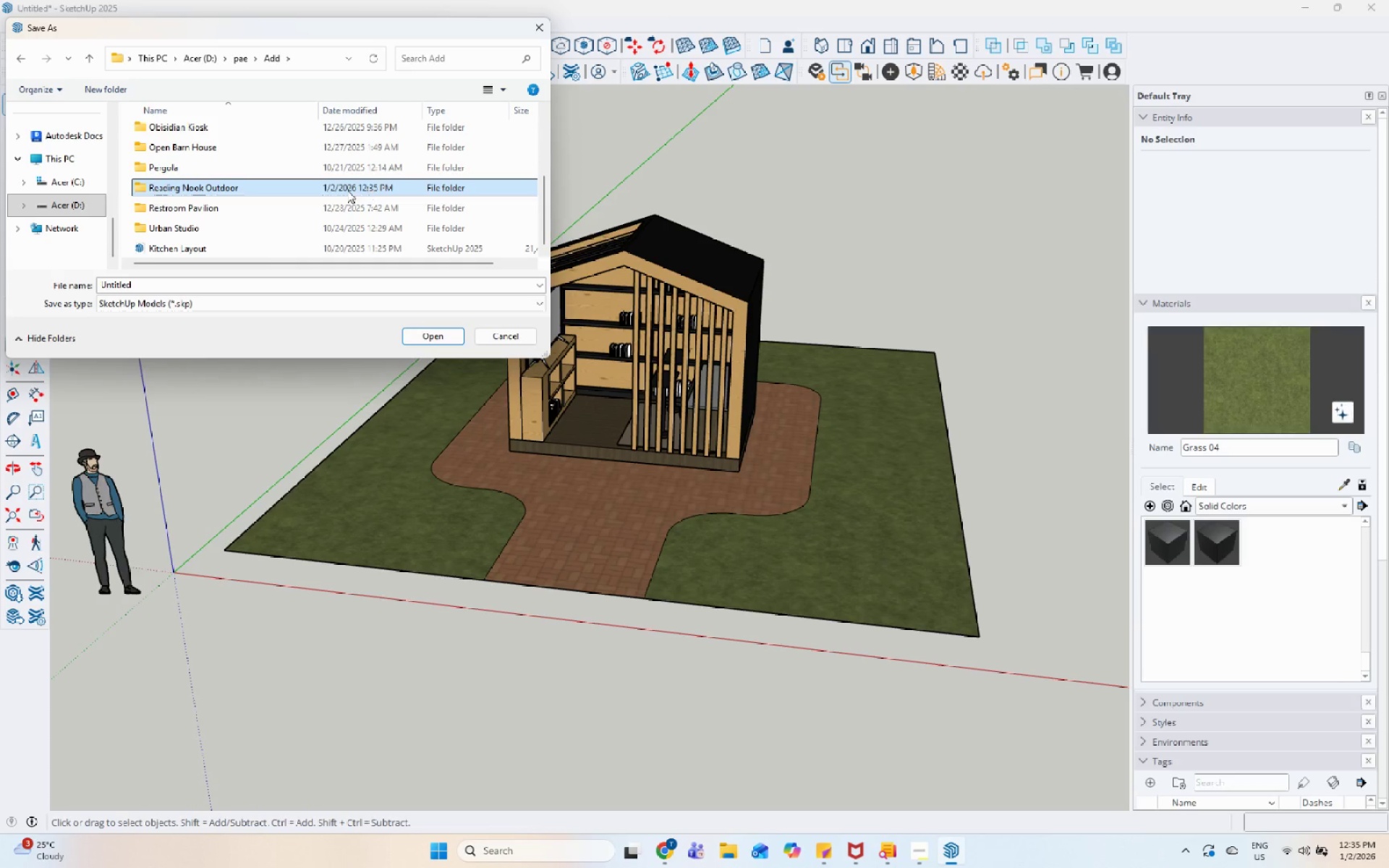 
double_click([339, 186])
 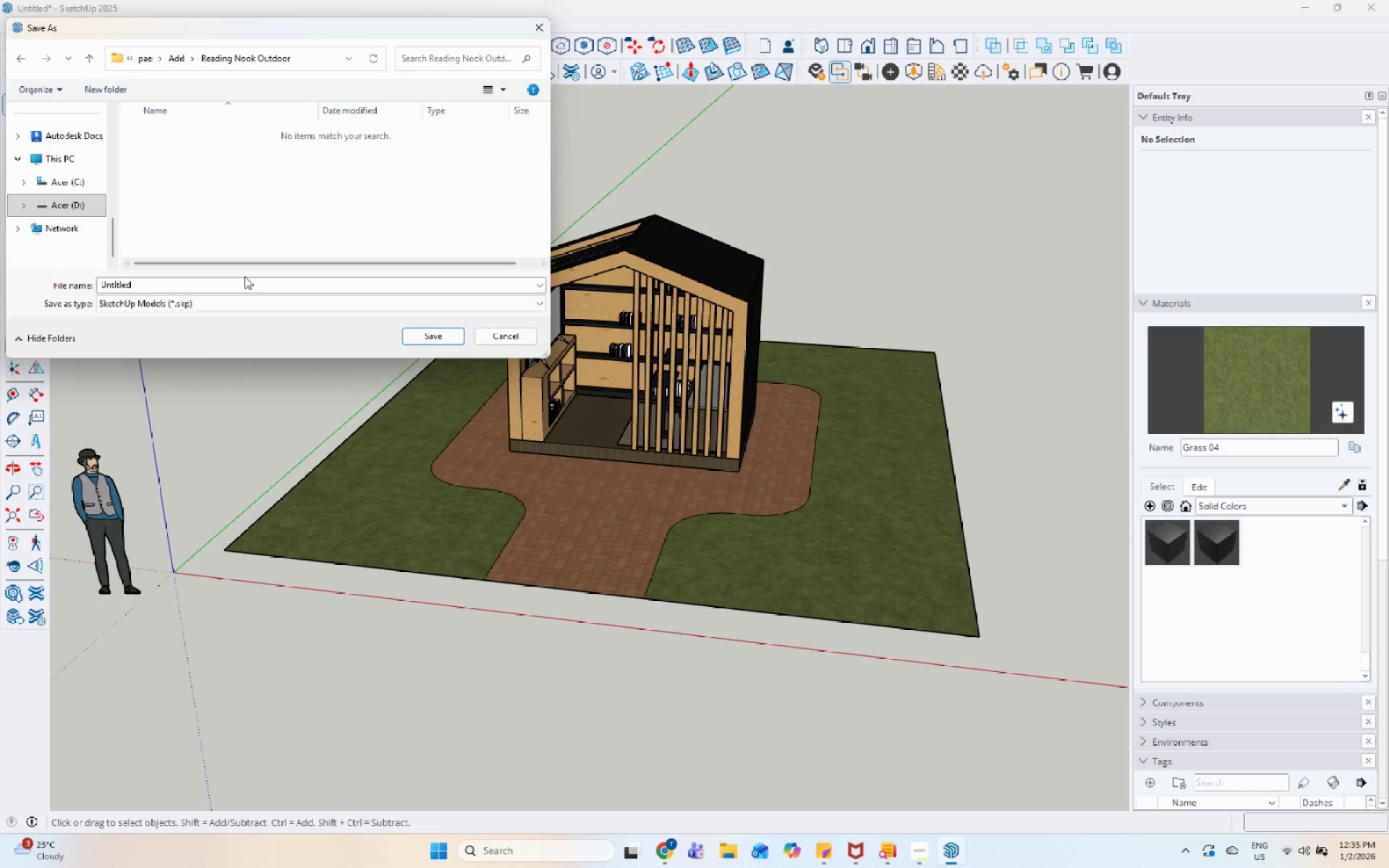 
left_click([244, 280])
 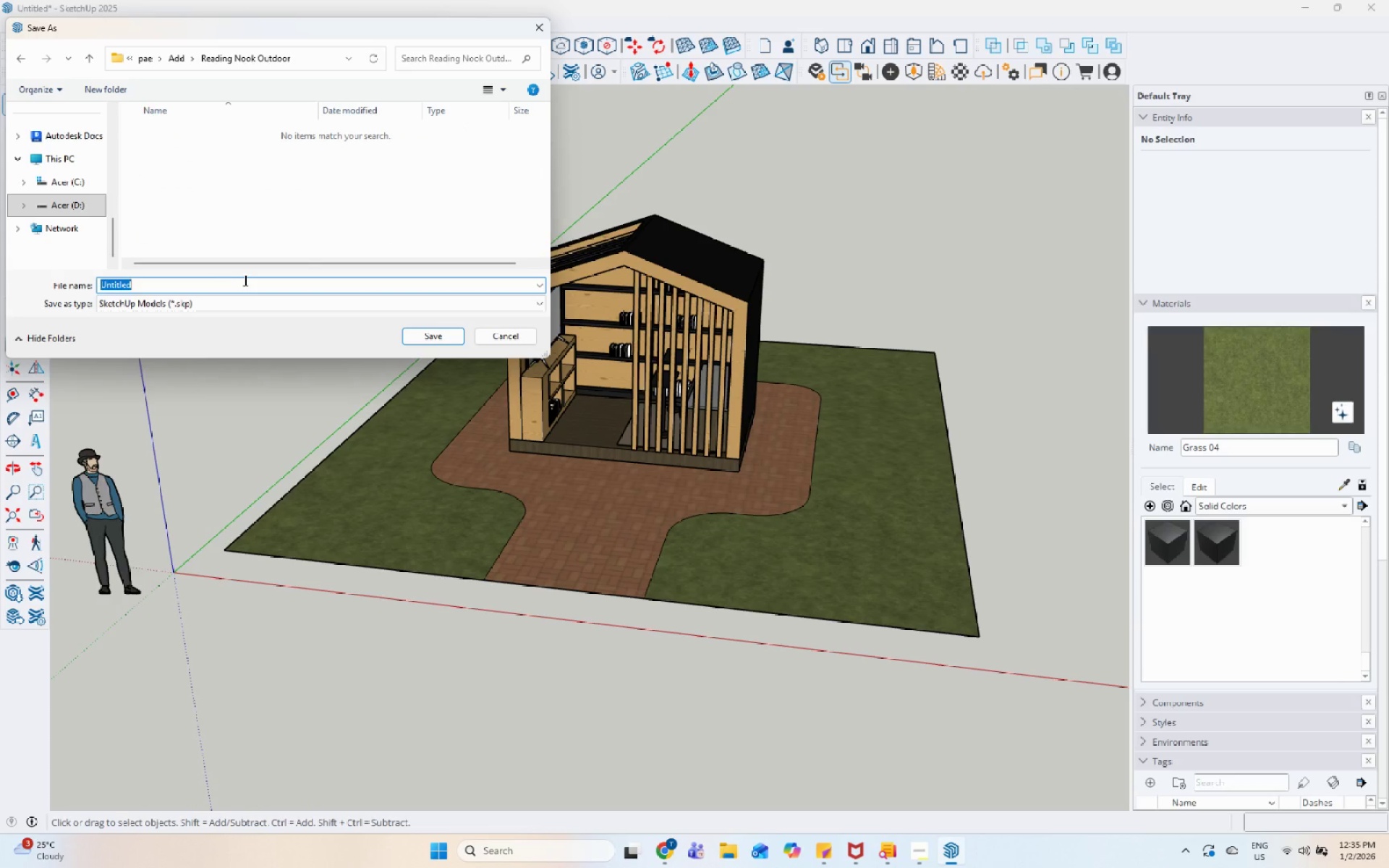 
type(Outdoor Reading Nook)
 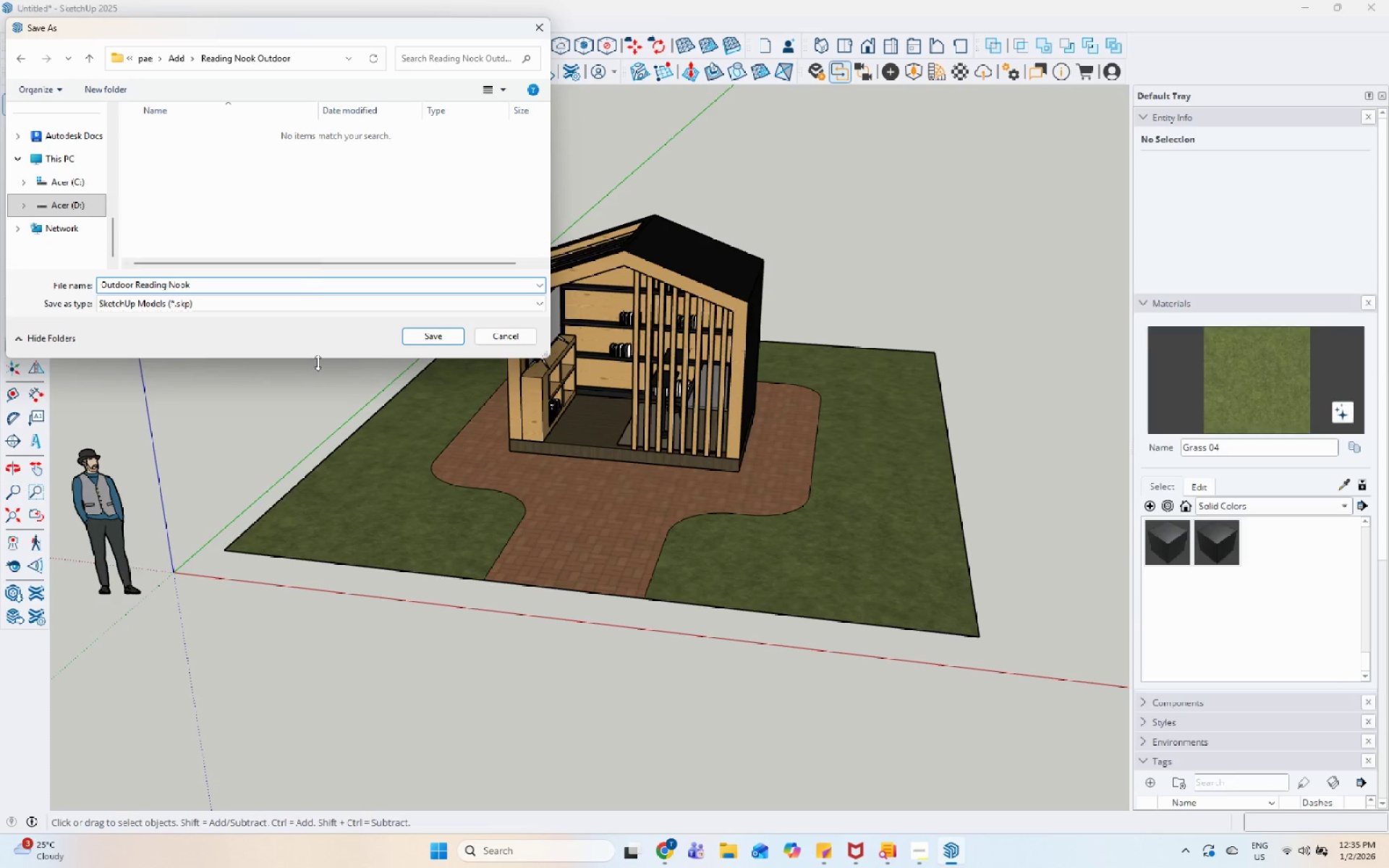 
left_click([442, 335])
 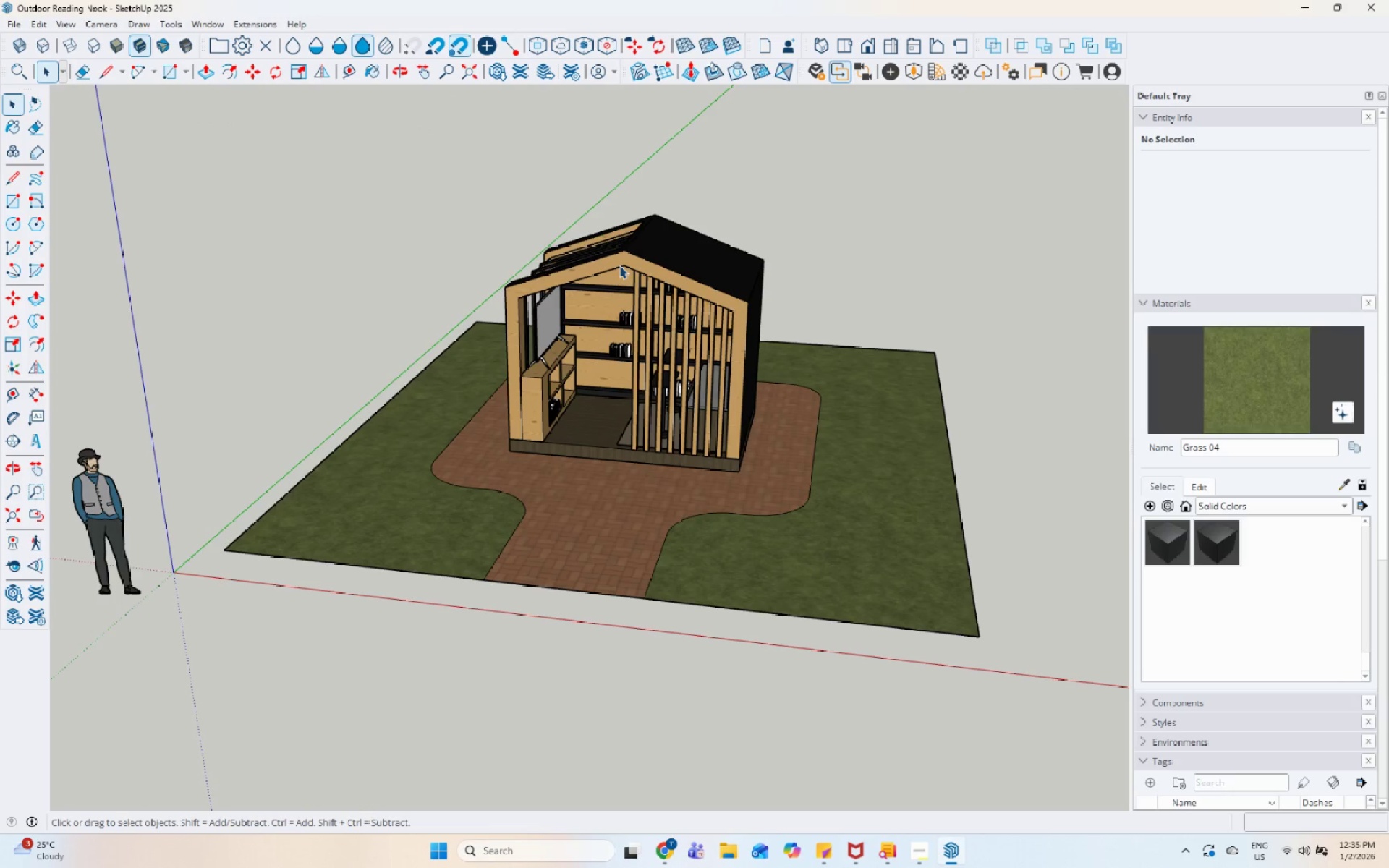 
scroll: coordinate [629, 376], scroll_direction: up, amount: 4.0
 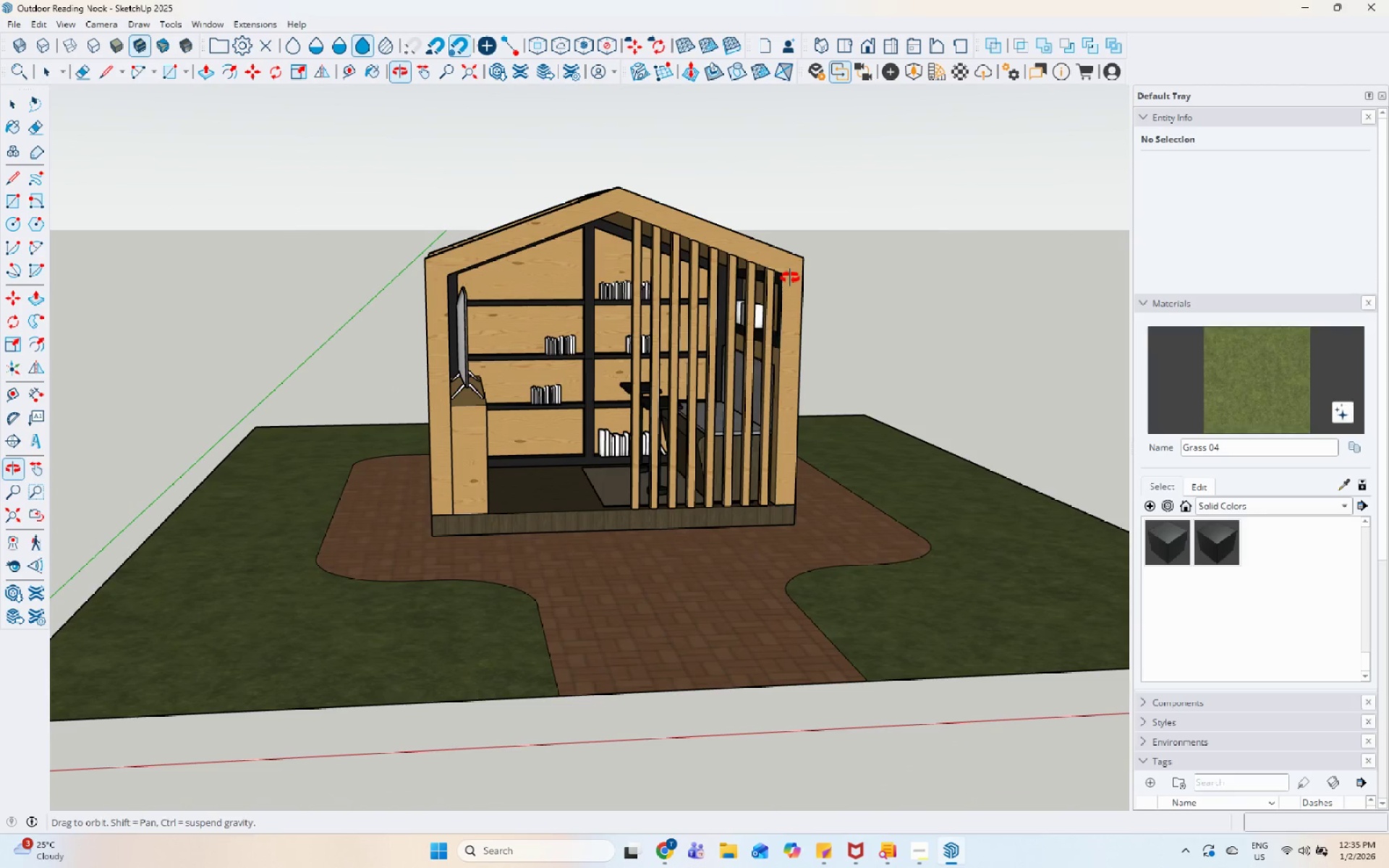 
left_click([884, 245])
 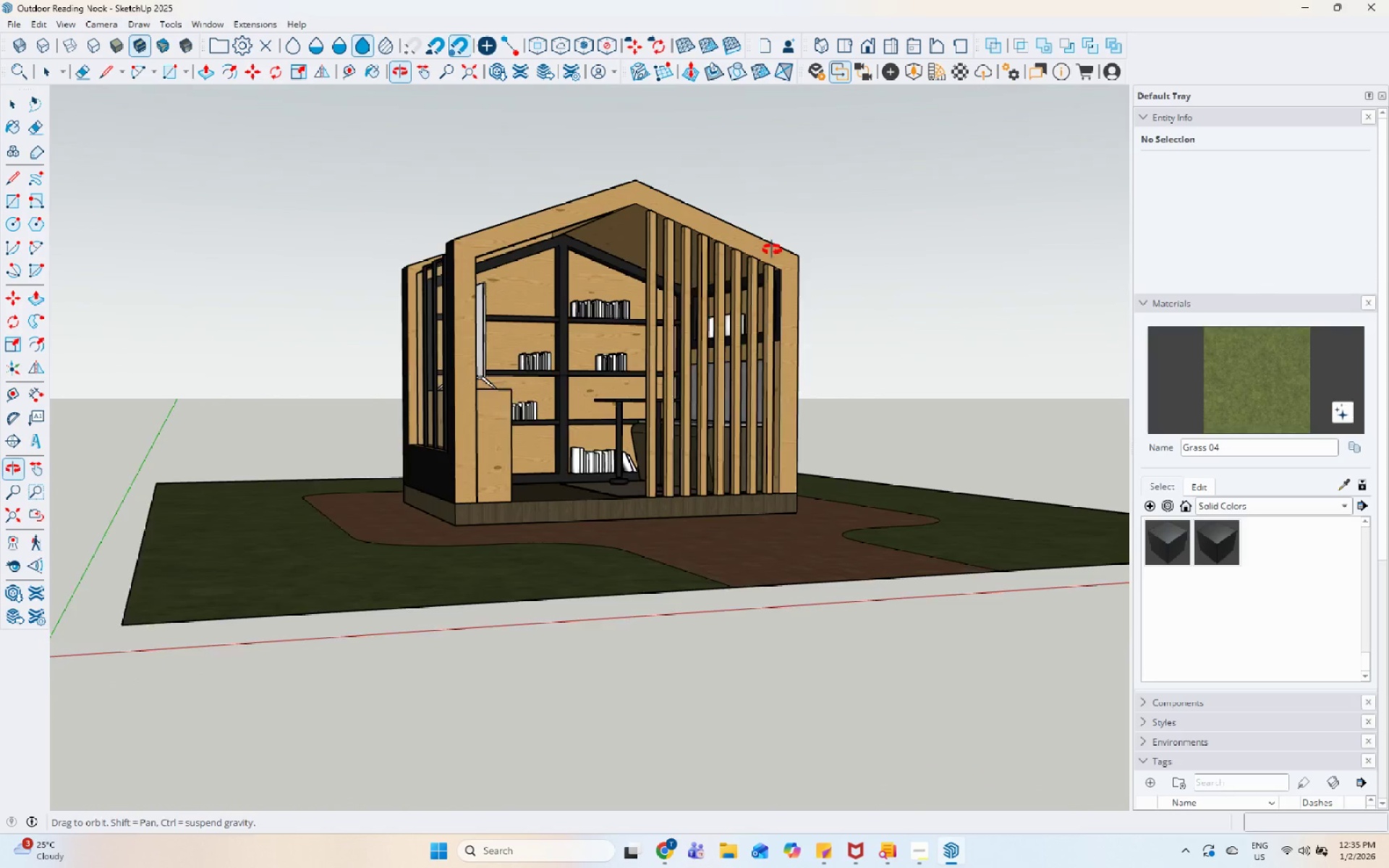 
scroll: coordinate [894, 207], scroll_direction: up, amount: 5.0
 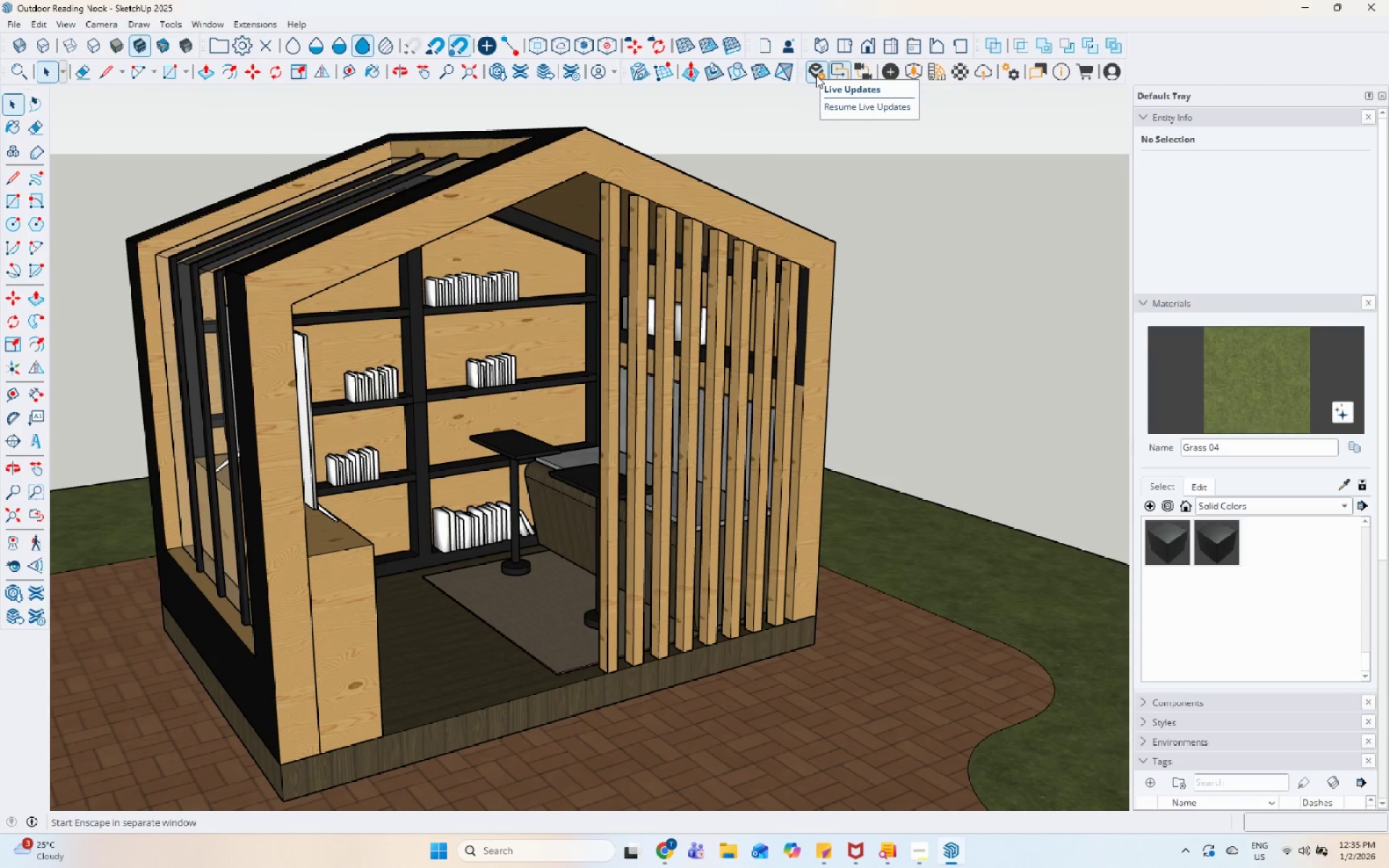 
left_click([926, 851])